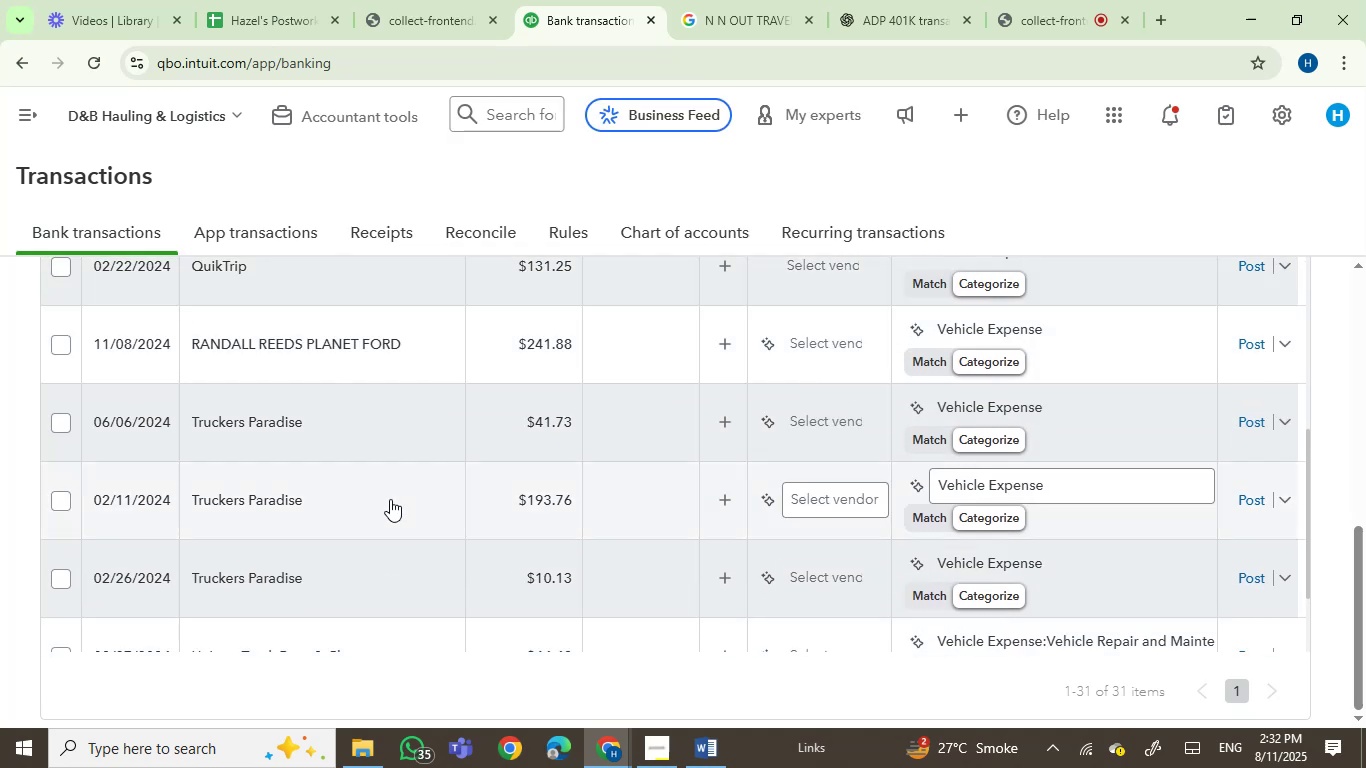 
scroll: coordinate [390, 499], scroll_direction: down, amount: 1.0
 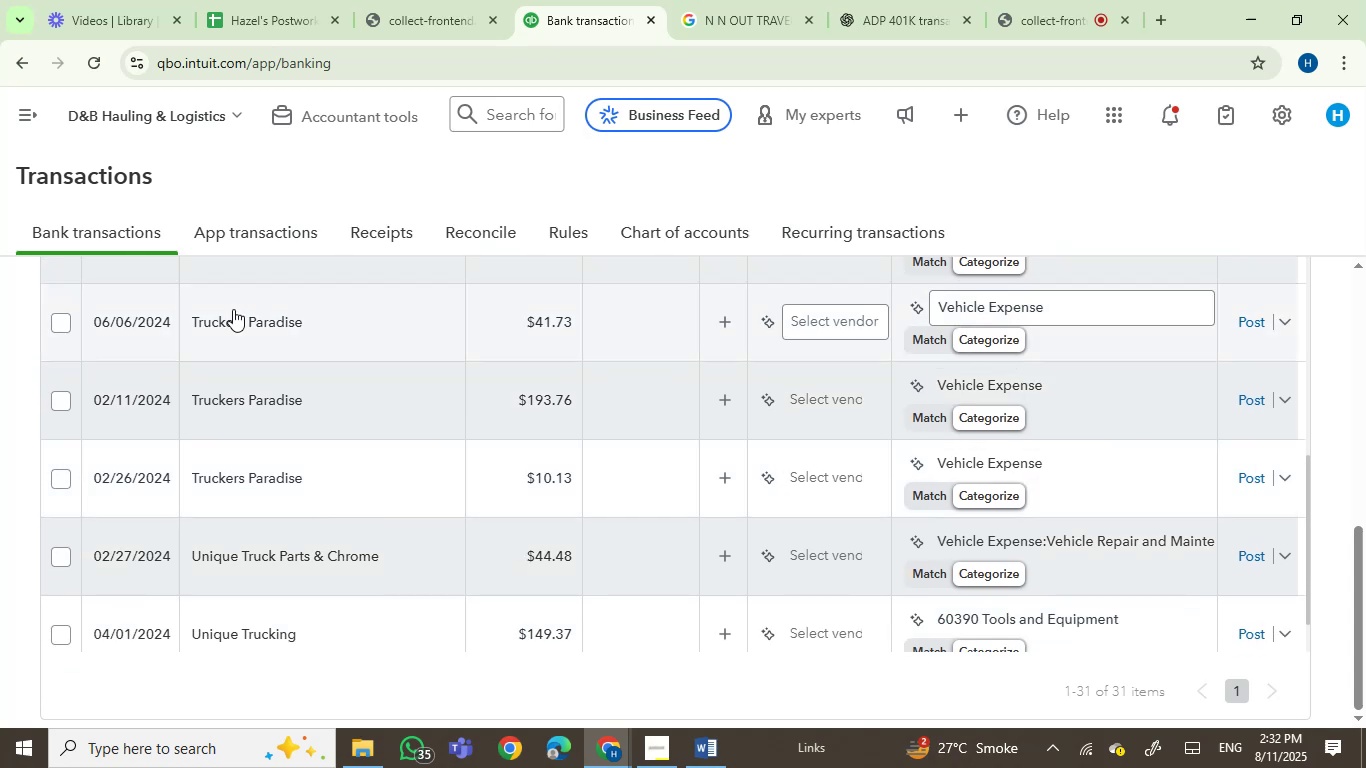 
left_click([242, 322])
 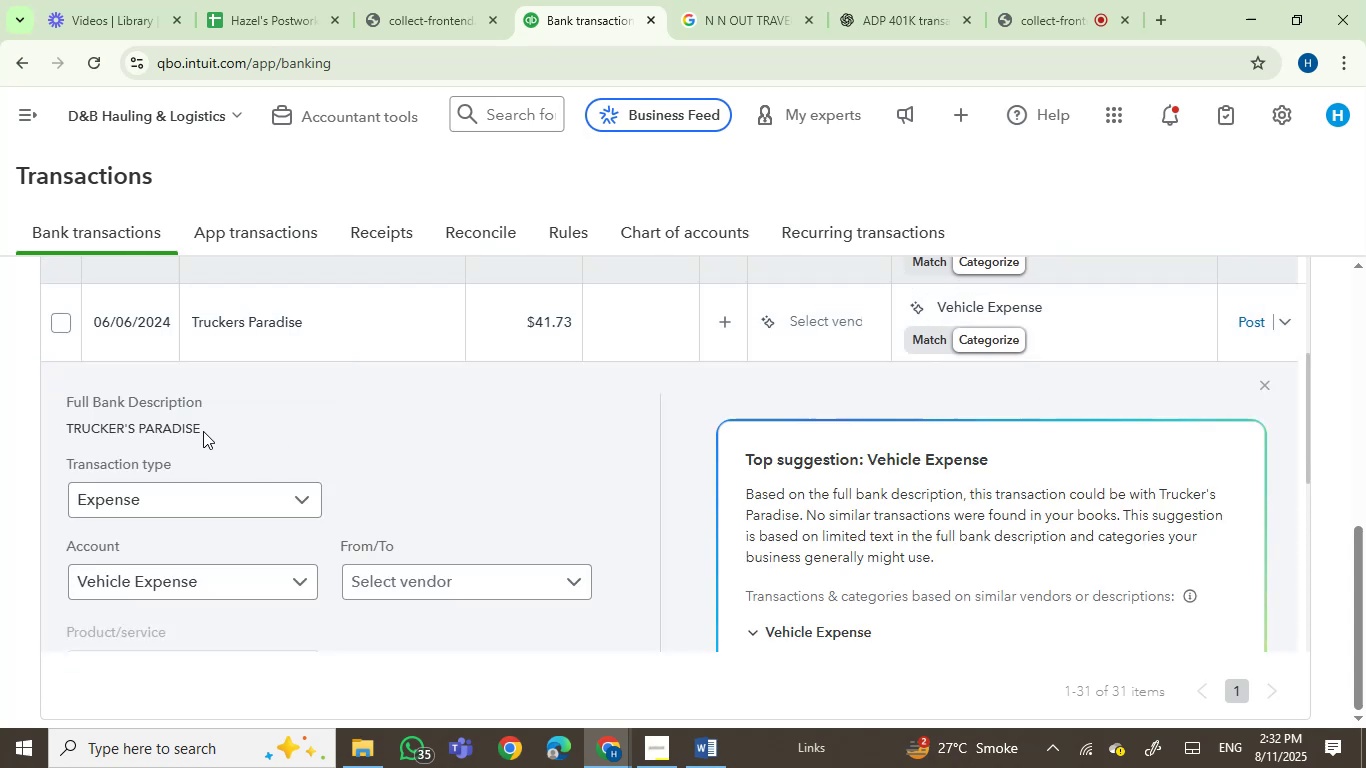 
left_click_drag(start_coordinate=[203, 424], to_coordinate=[49, 420])
 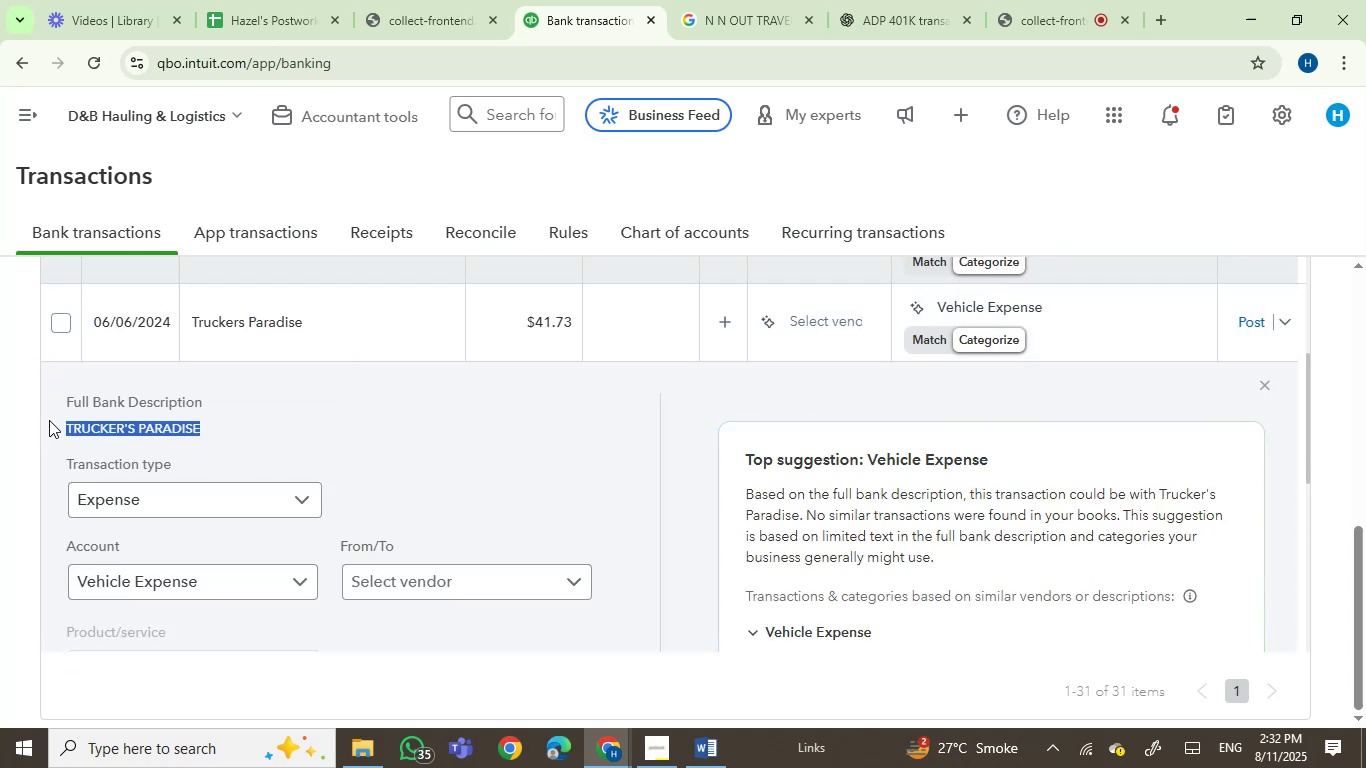 
key(Control+C)
 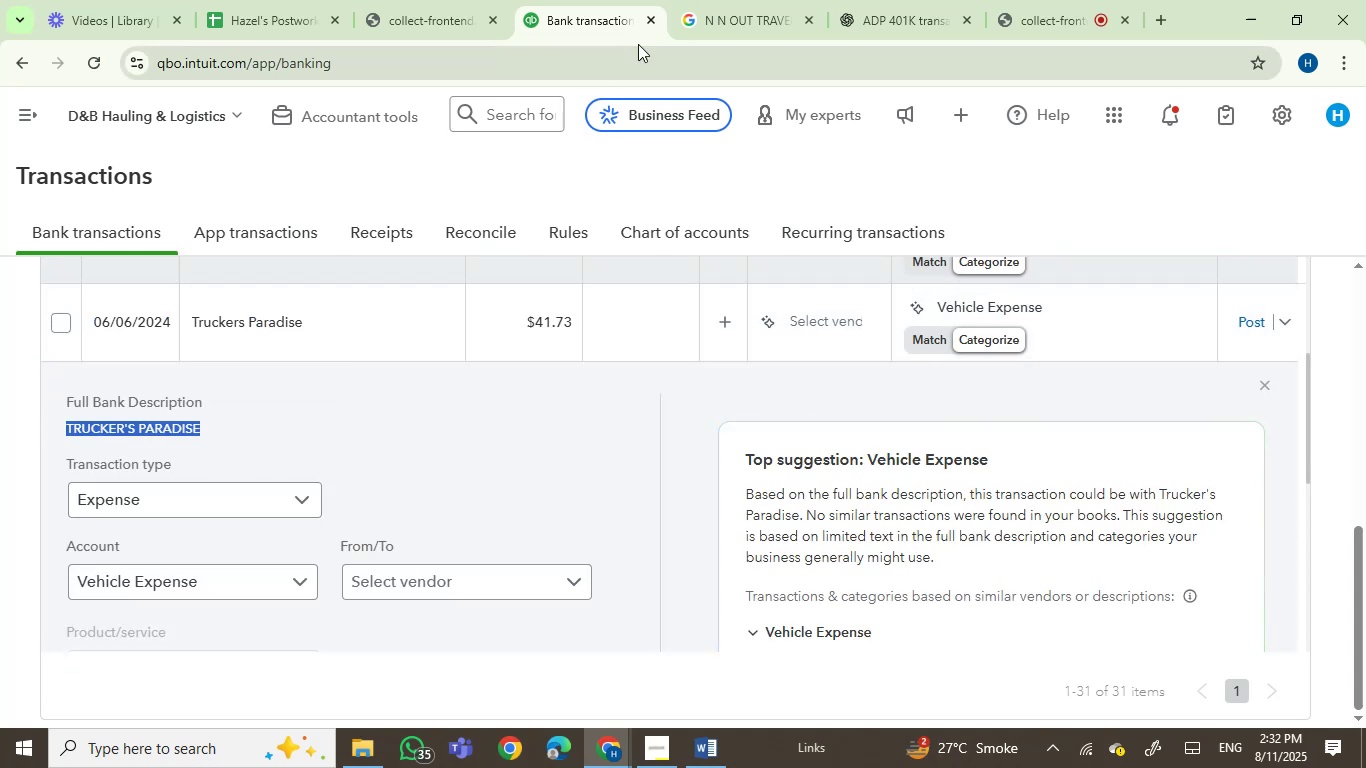 
left_click([697, 13])
 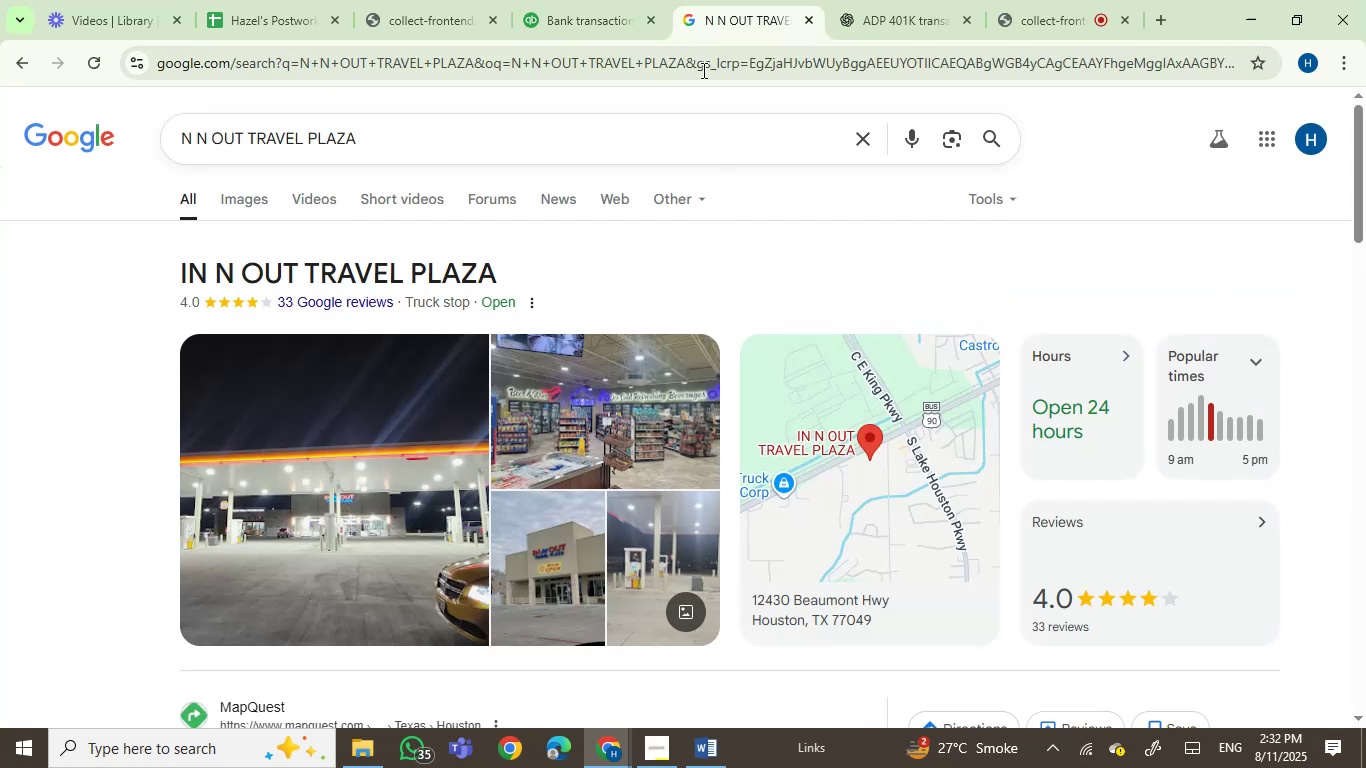 
left_click([704, 68])
 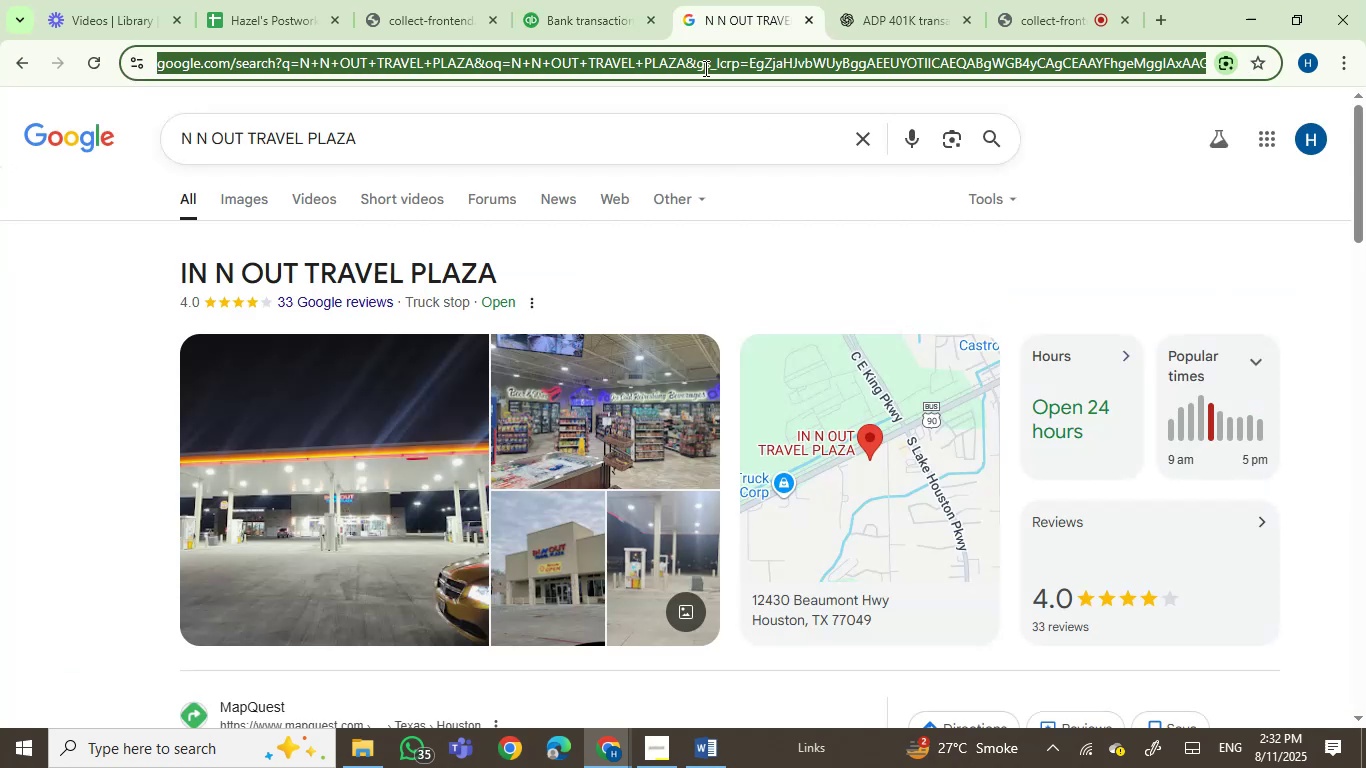 
key(Control+V)
 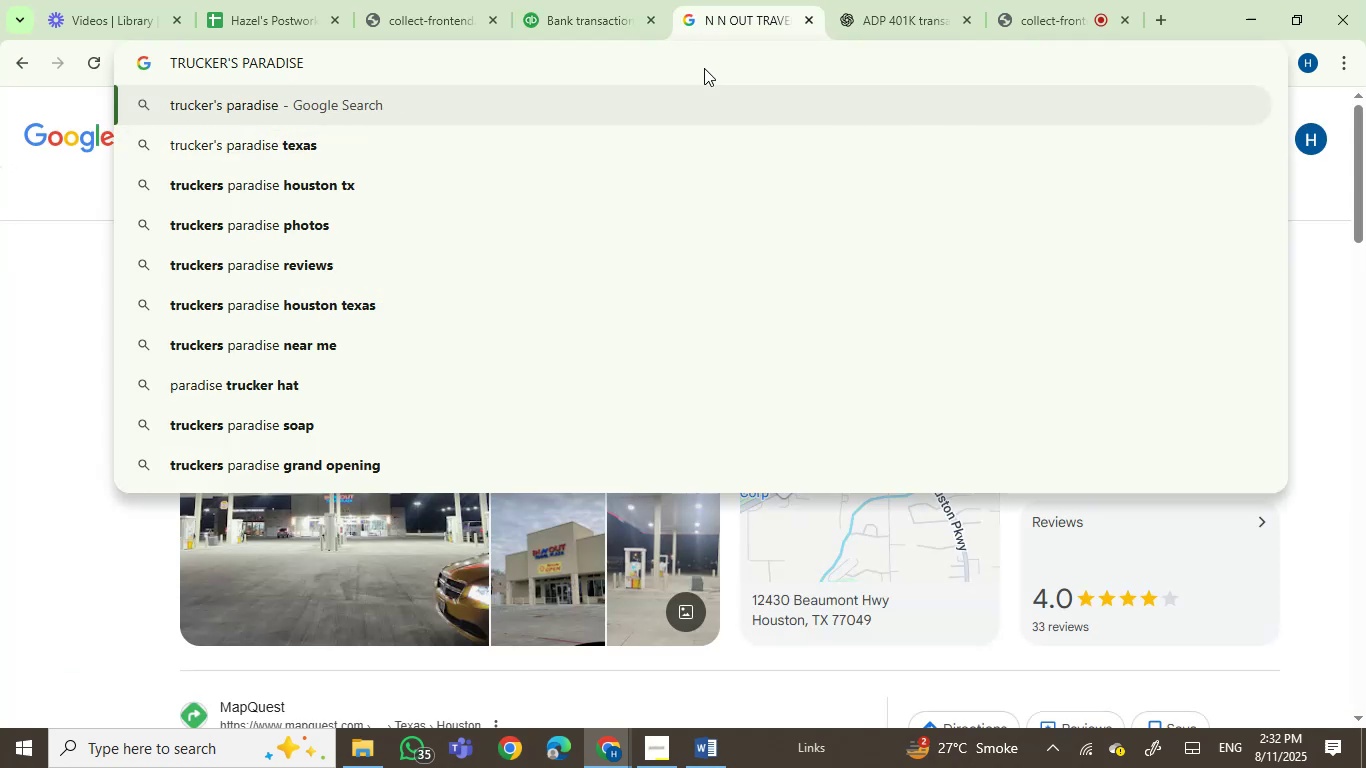 
key(Enter)
 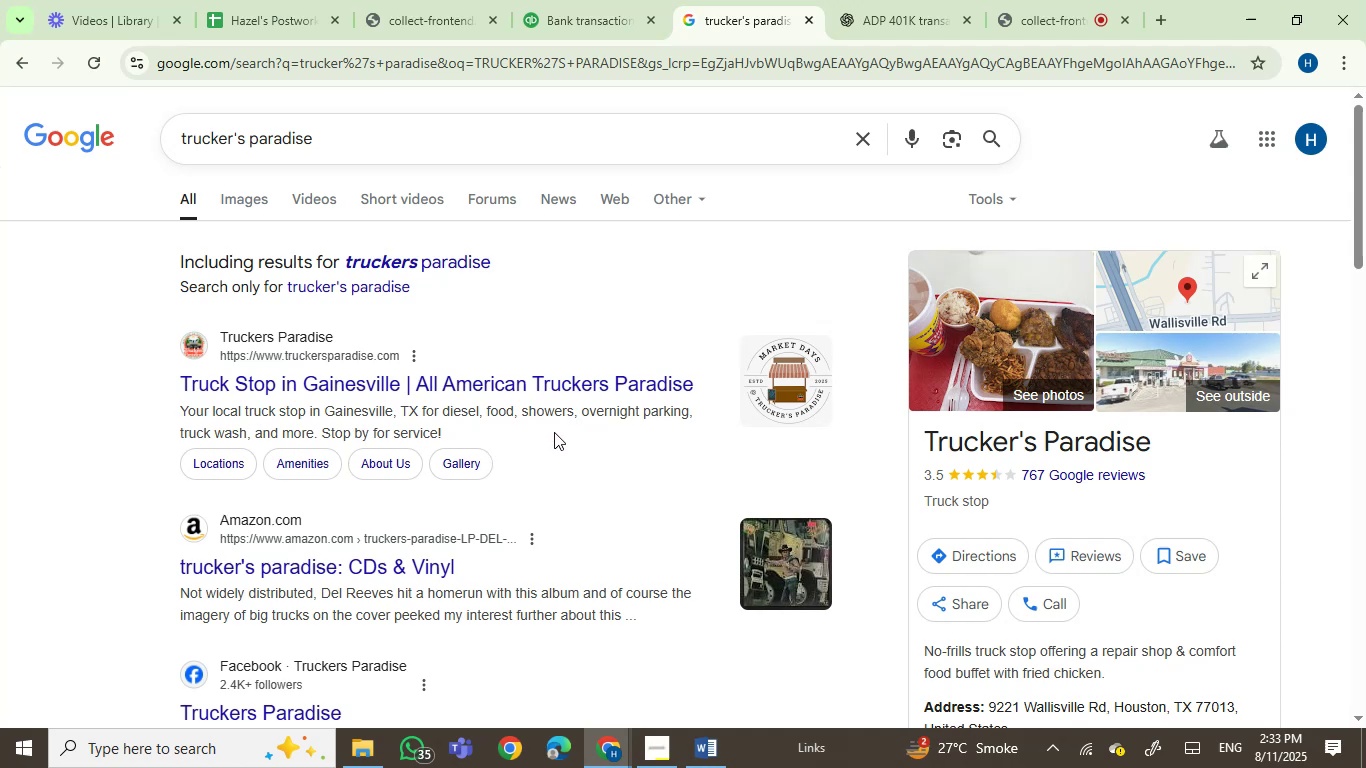 
wait(19.65)
 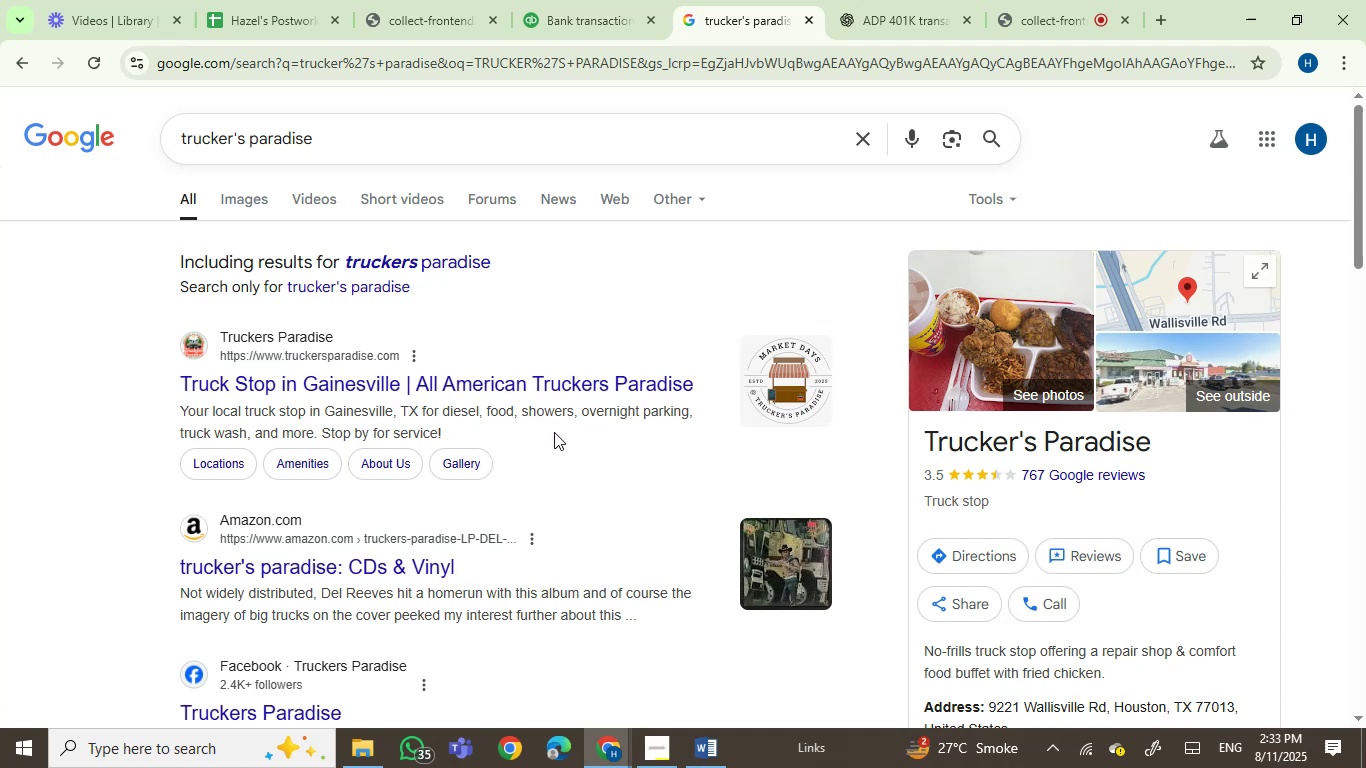 
left_click([576, 0])
 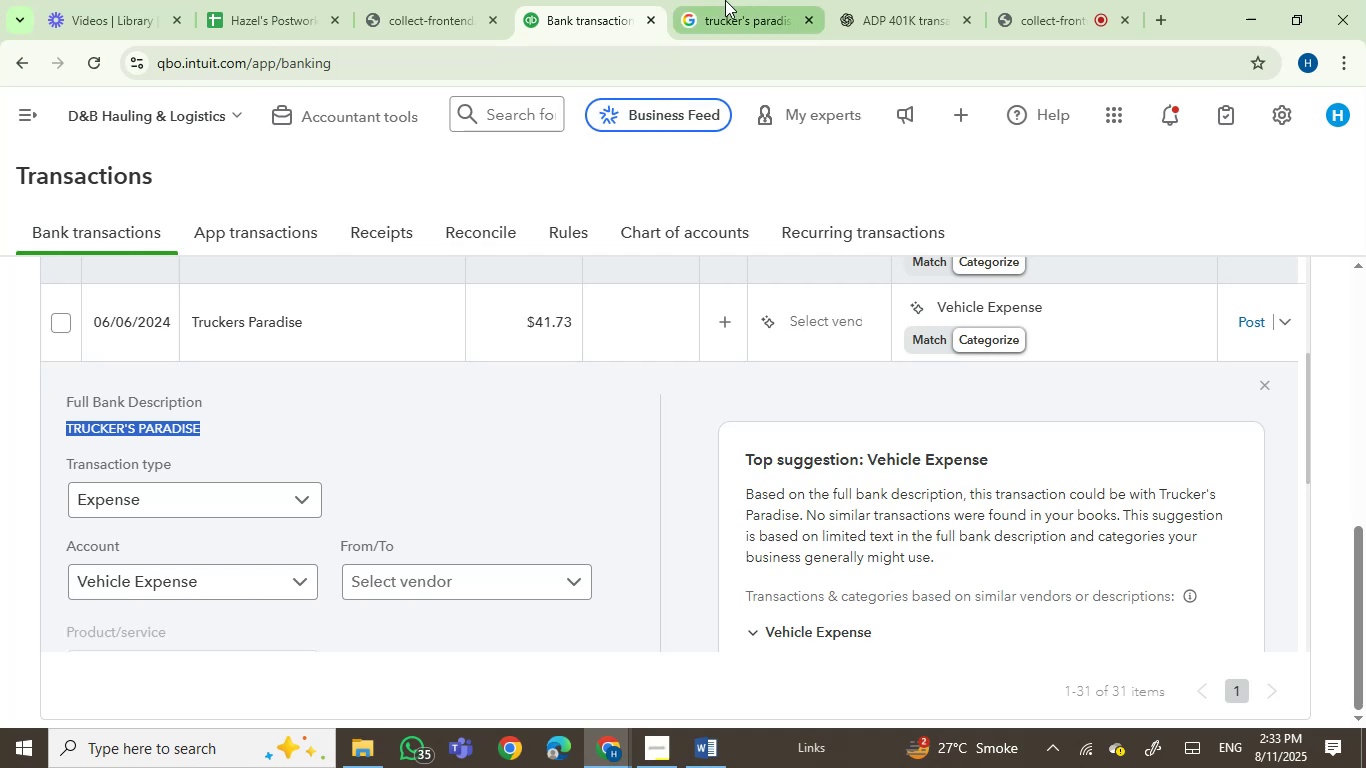 
left_click([706, 7])
 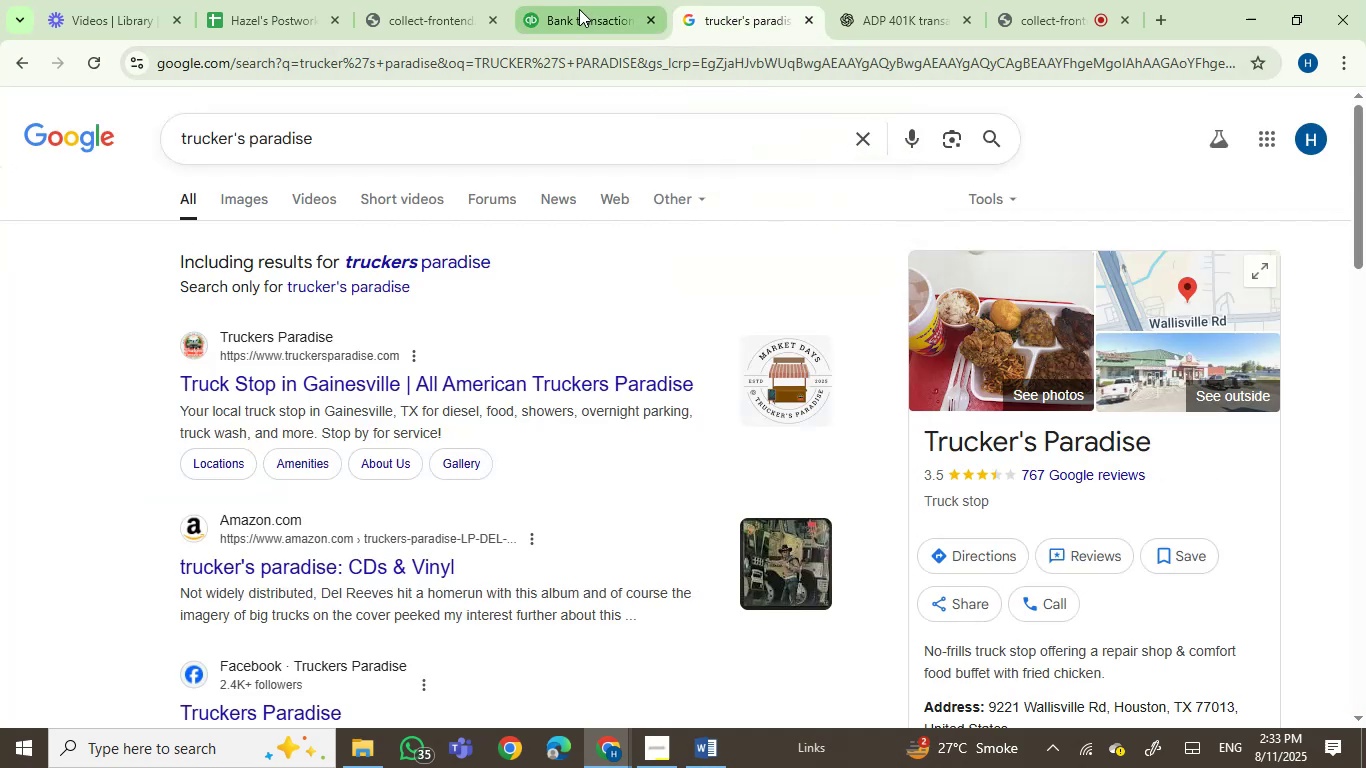 
left_click([581, 3])
 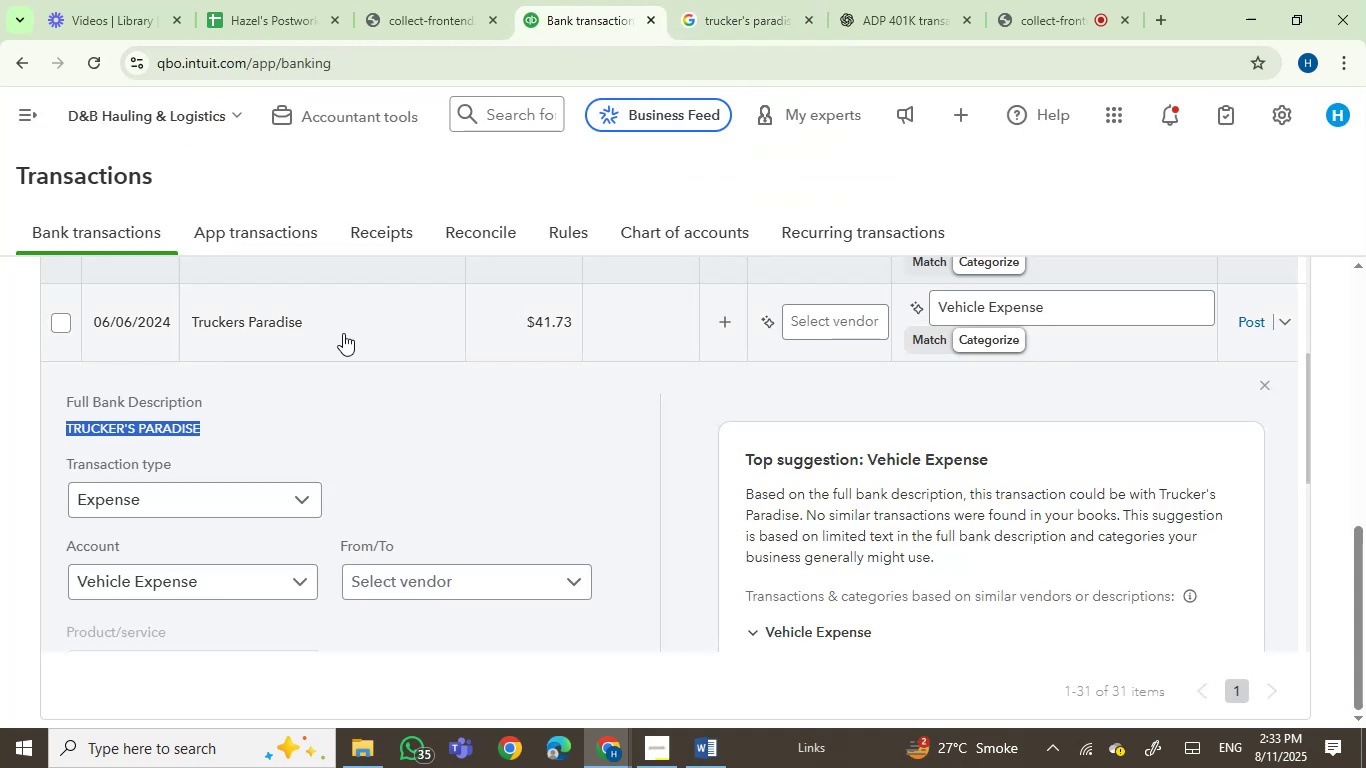 
left_click_drag(start_coordinate=[313, 322], to_coordinate=[192, 319])
 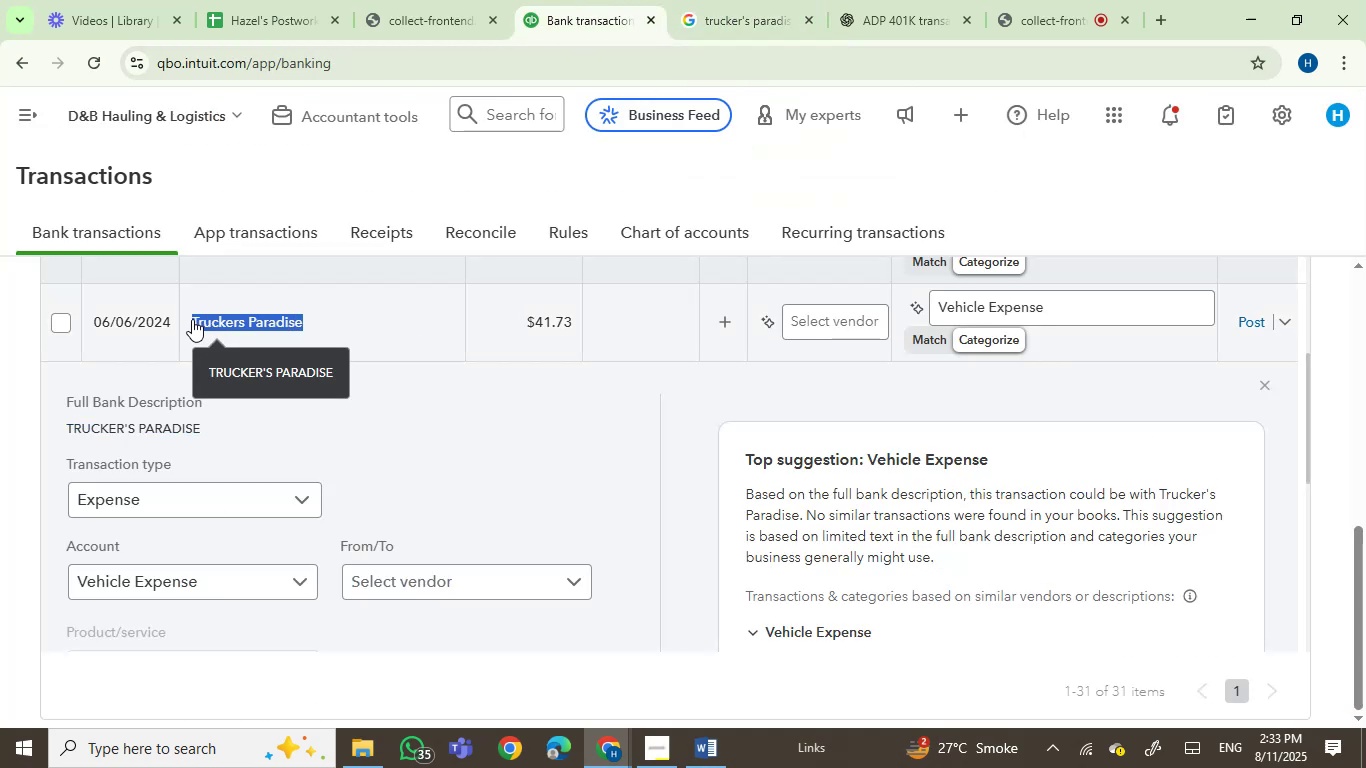 
key(Control+C)
 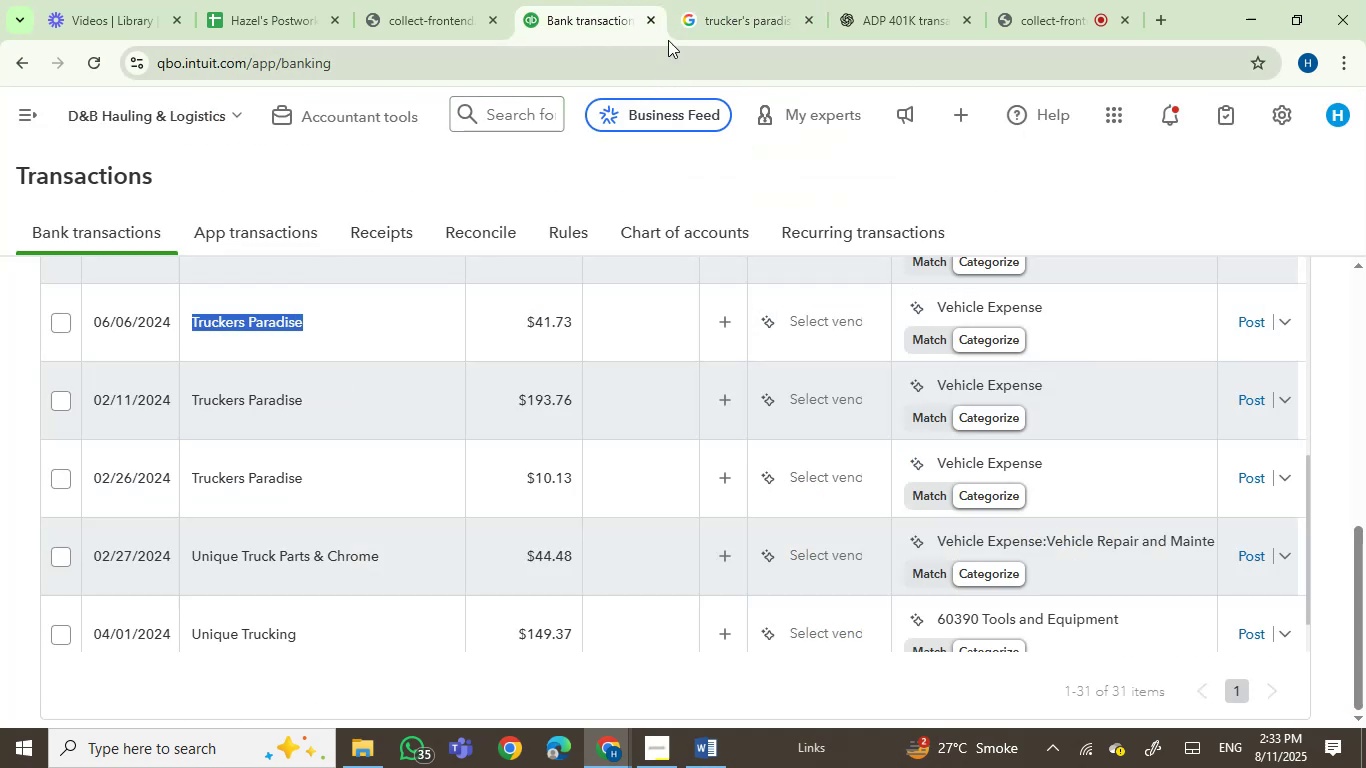 
left_click([675, 16])
 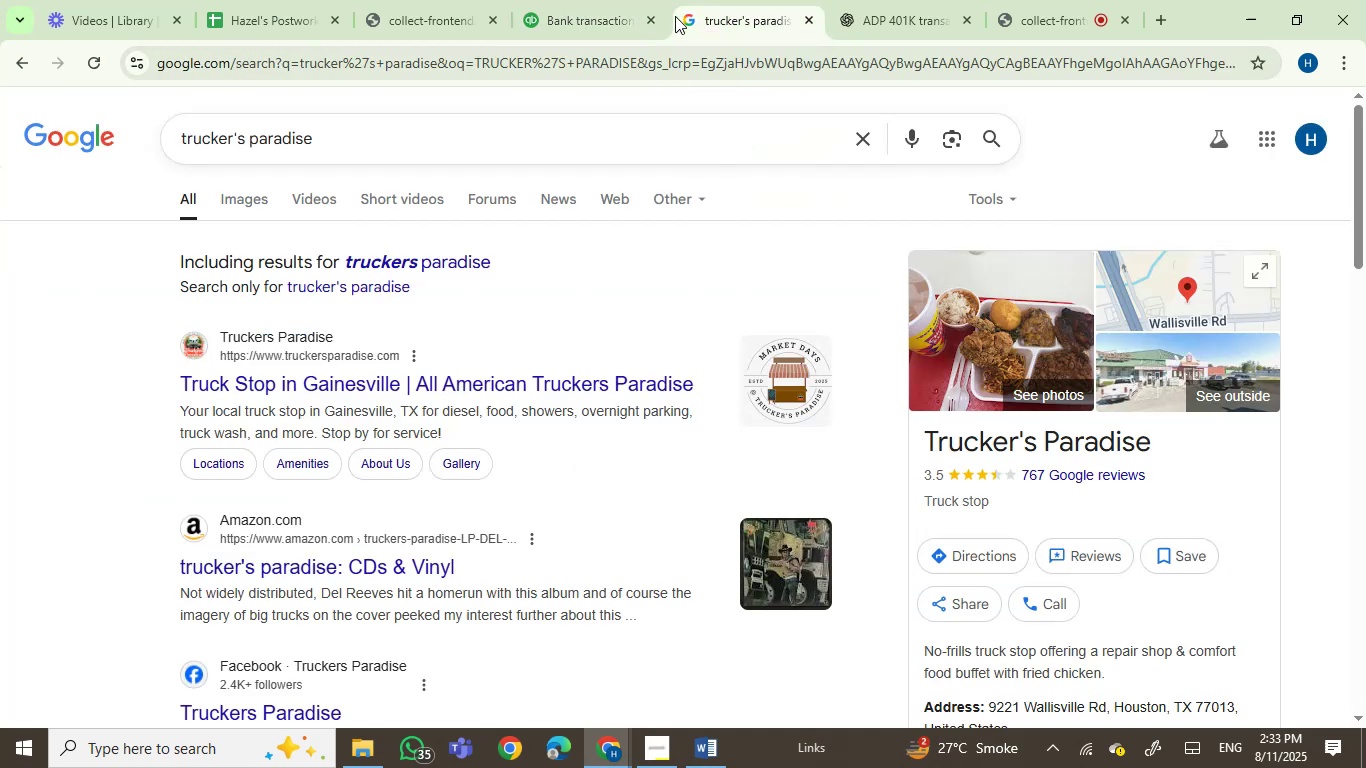 
left_click([549, 32])
 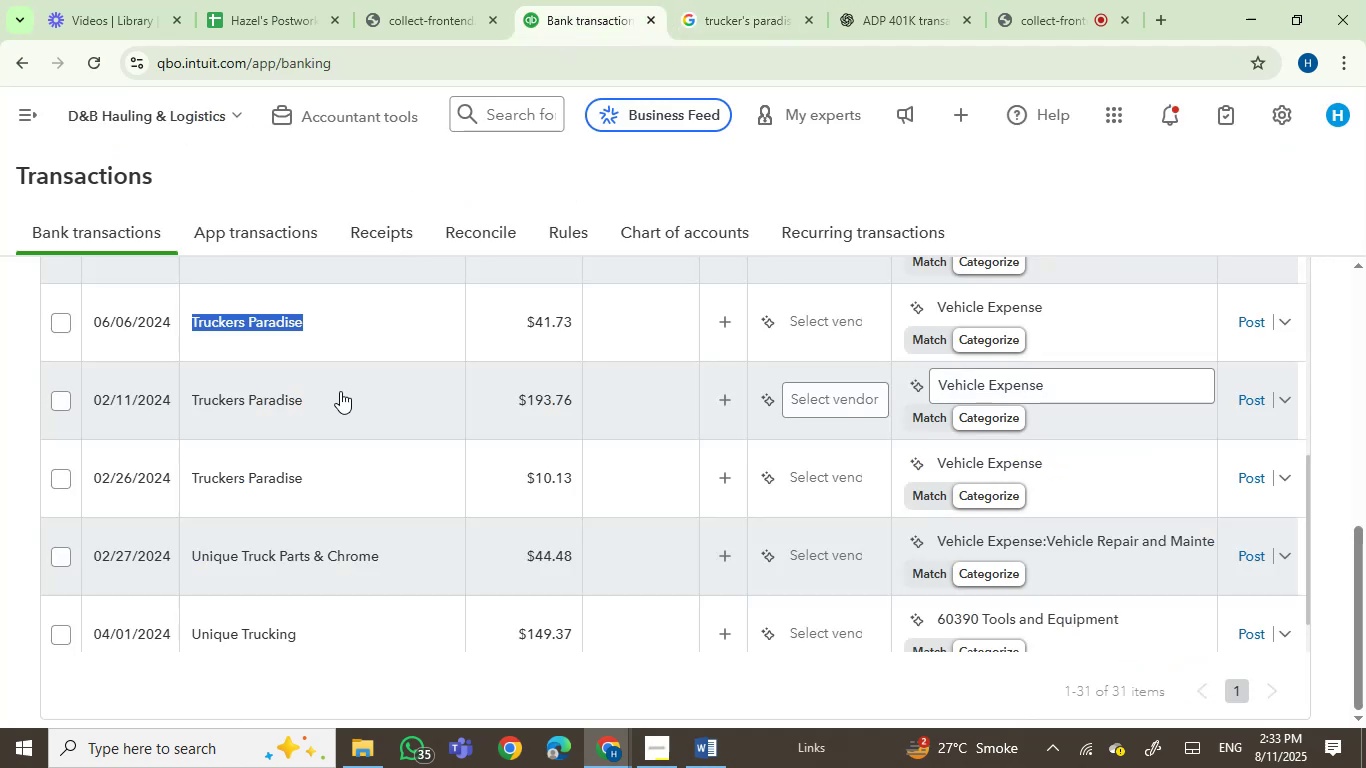 
mouse_move([302, 362])
 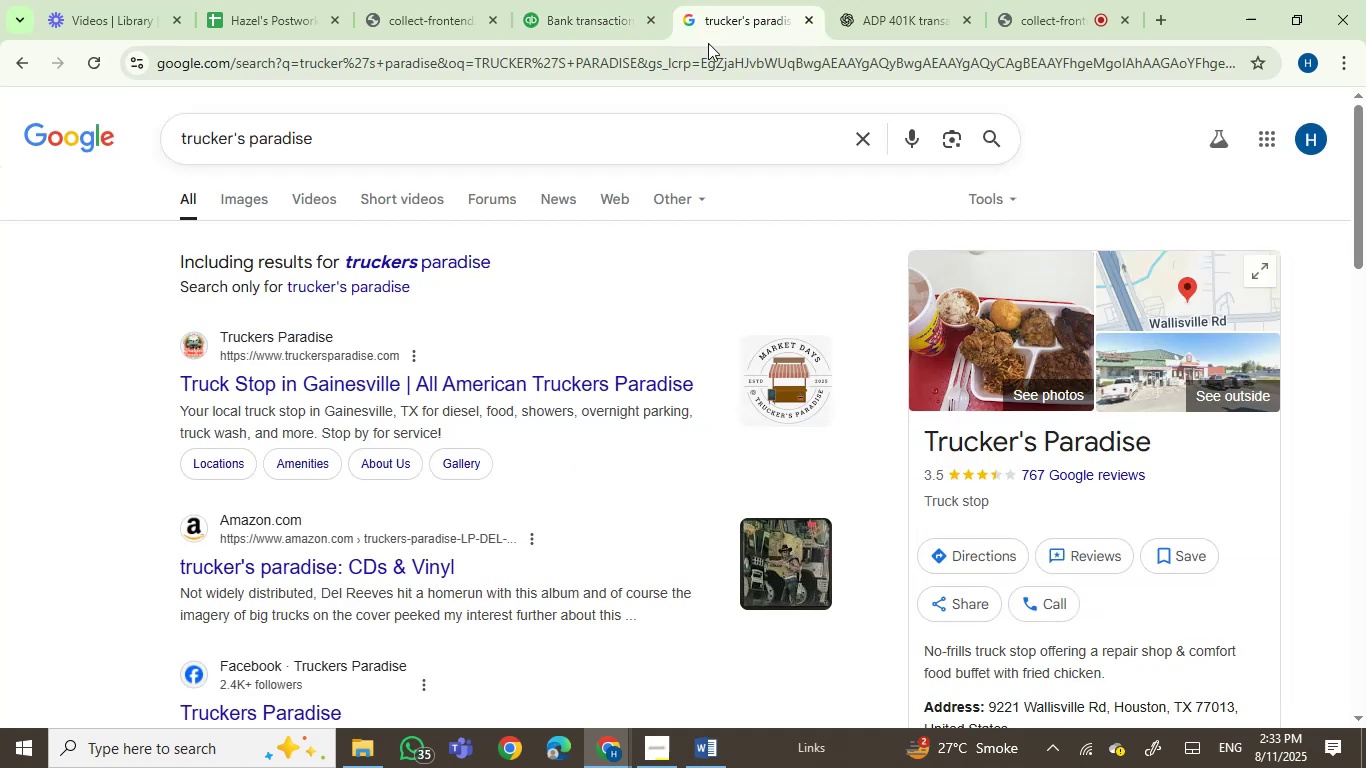 
left_click([509, 0])
 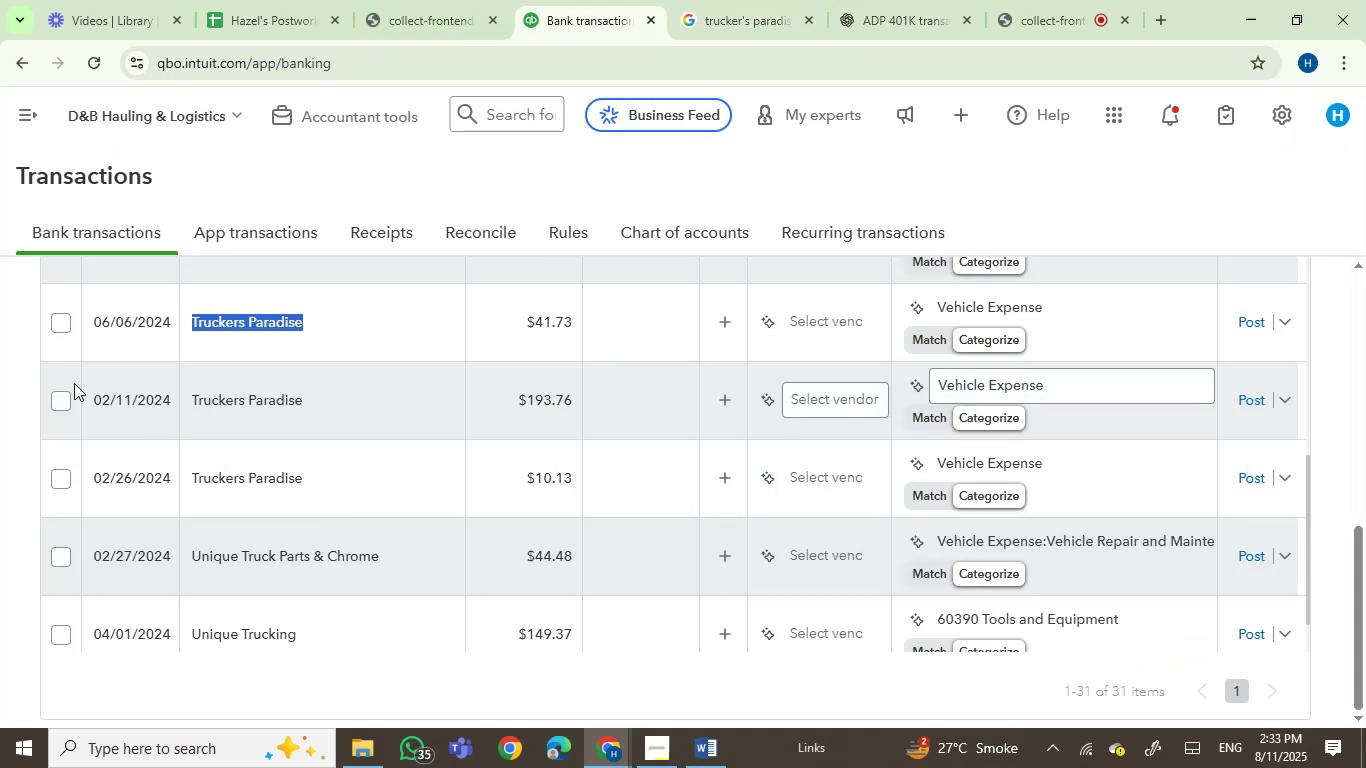 
left_click([55, 403])
 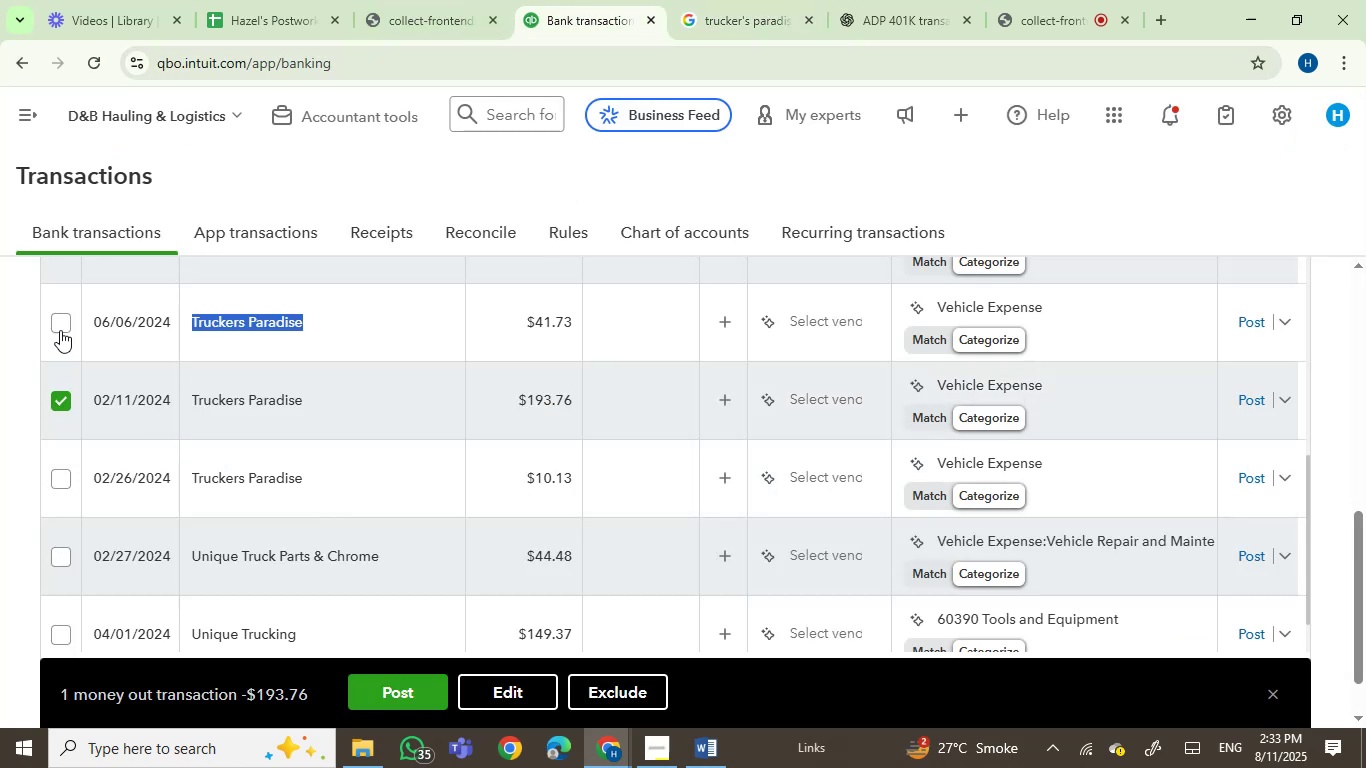 
left_click([62, 320])
 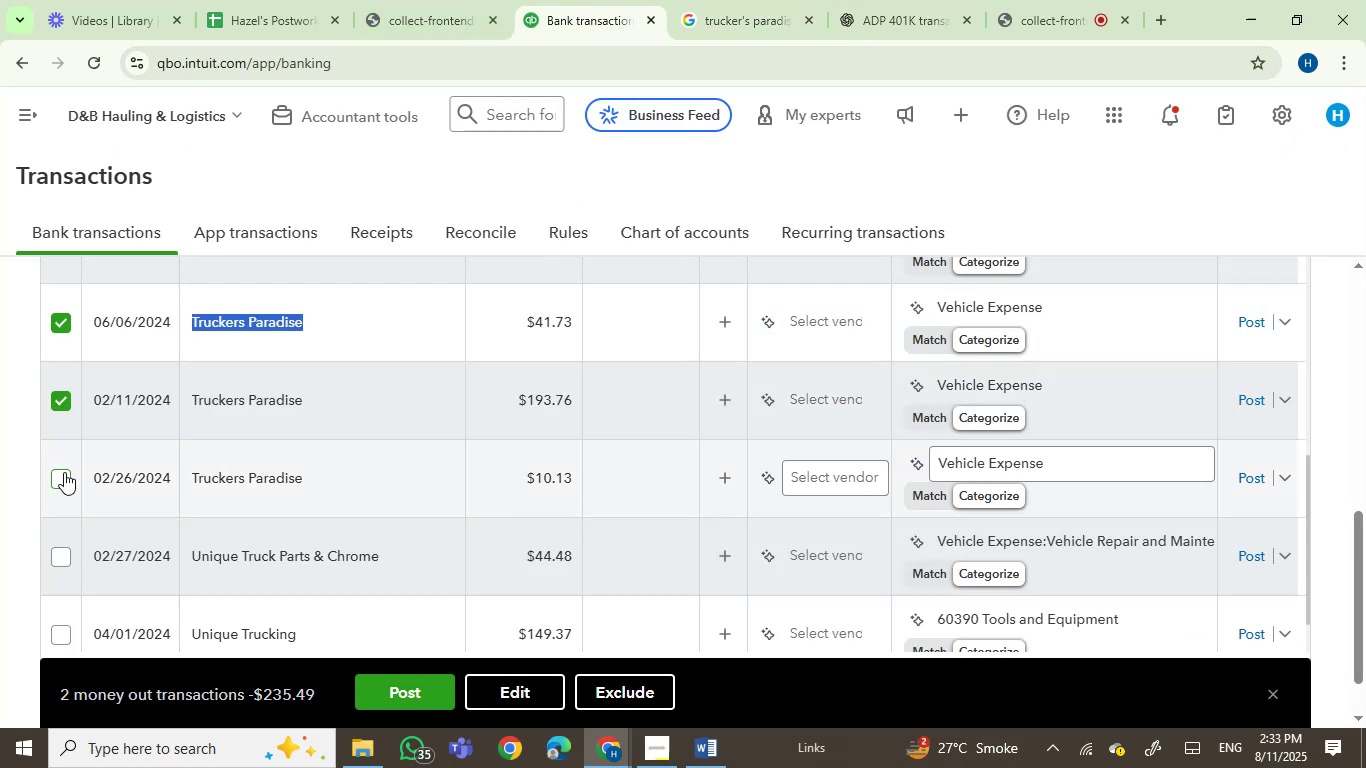 
left_click([64, 473])
 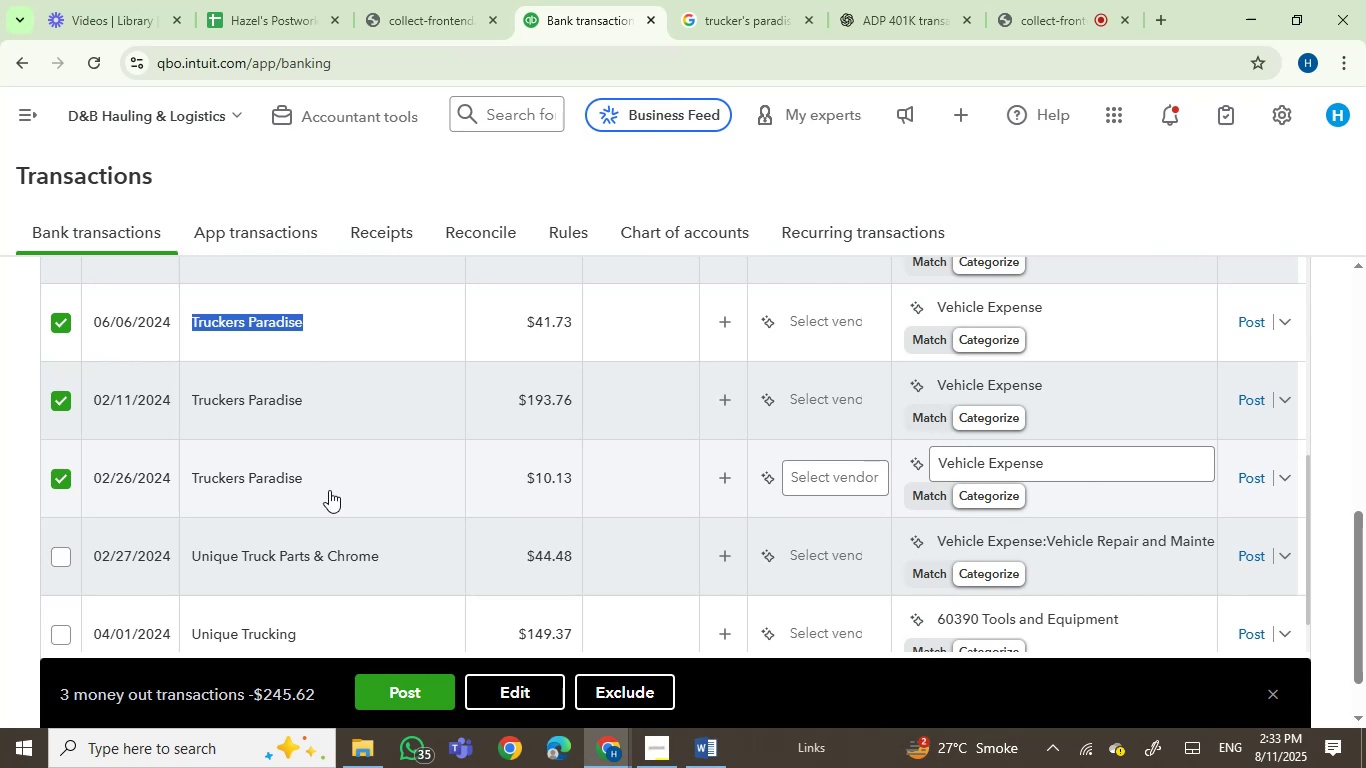 
scroll: coordinate [504, 516], scroll_direction: up, amount: 2.0
 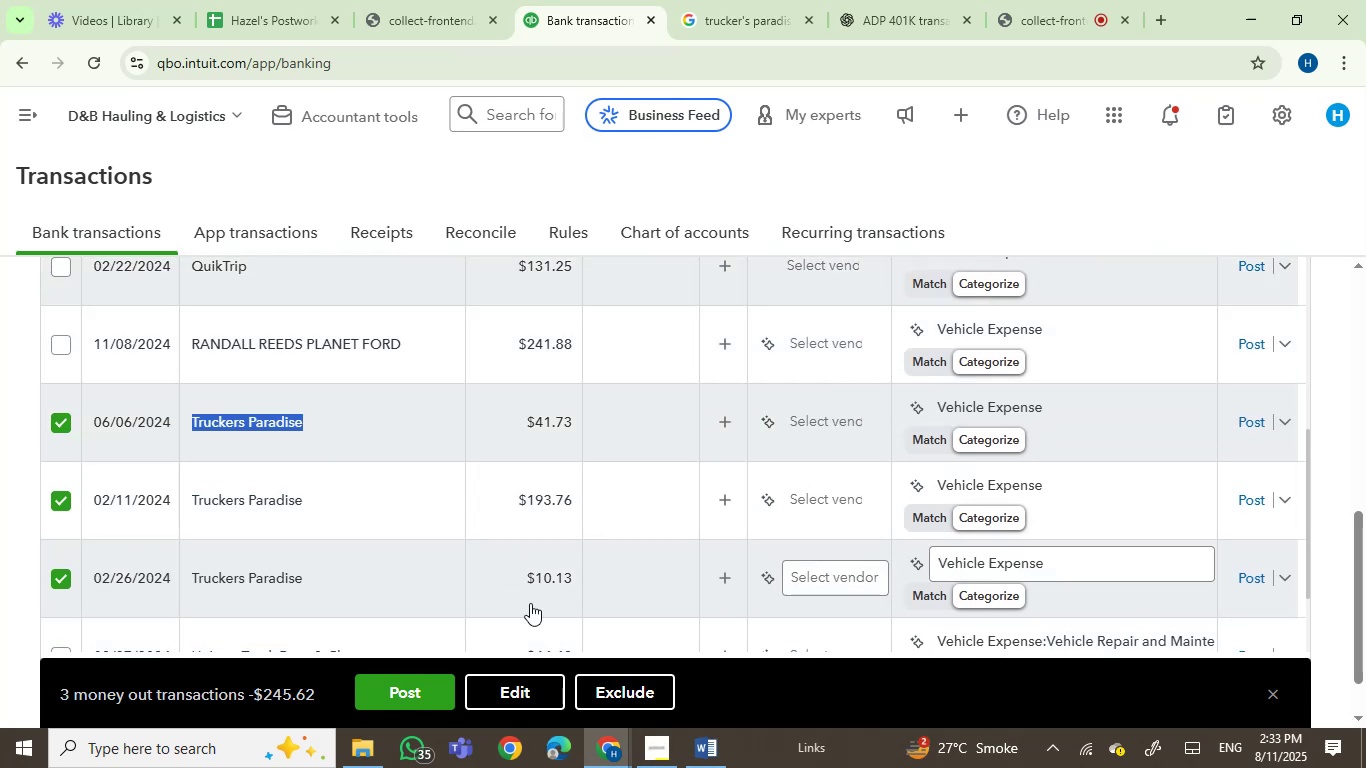 
left_click([535, 700])
 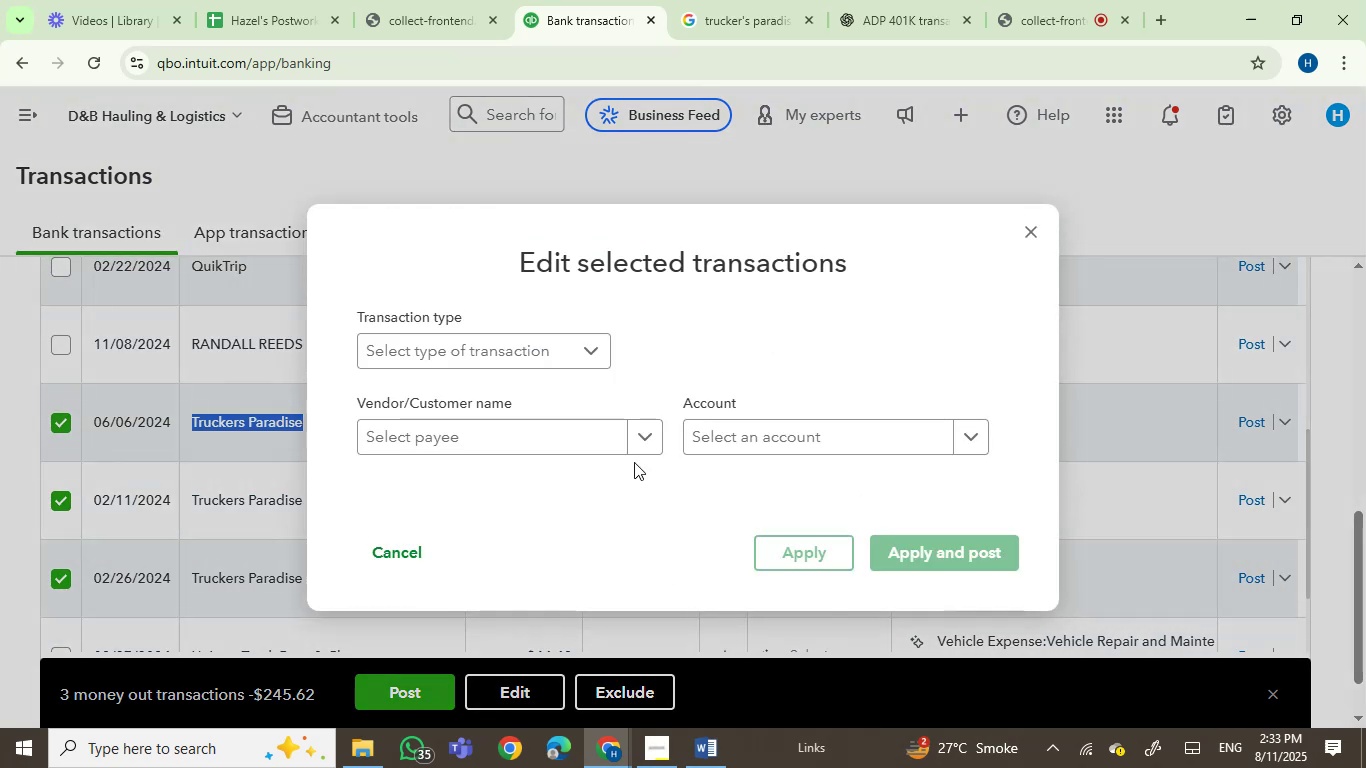 
left_click([541, 440])
 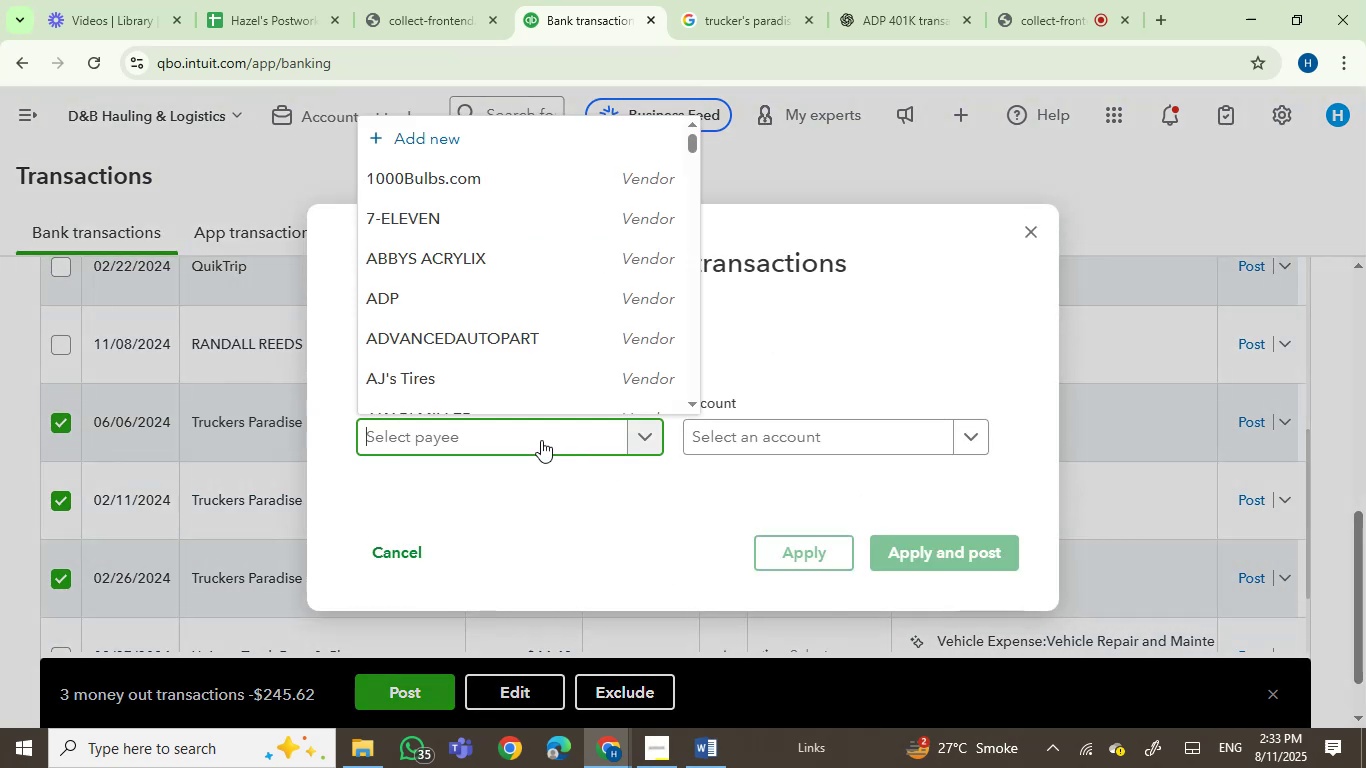 
key(Control+V)
 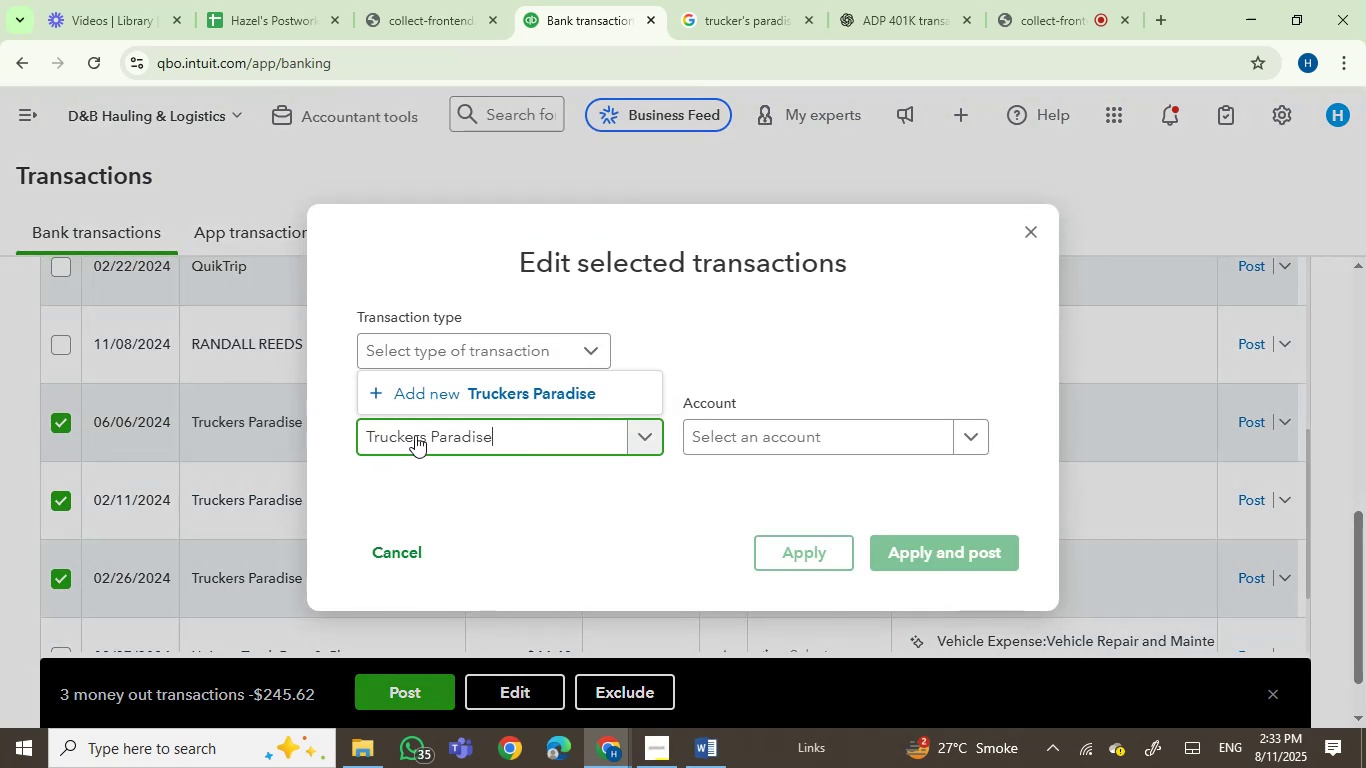 
left_click([416, 435])
 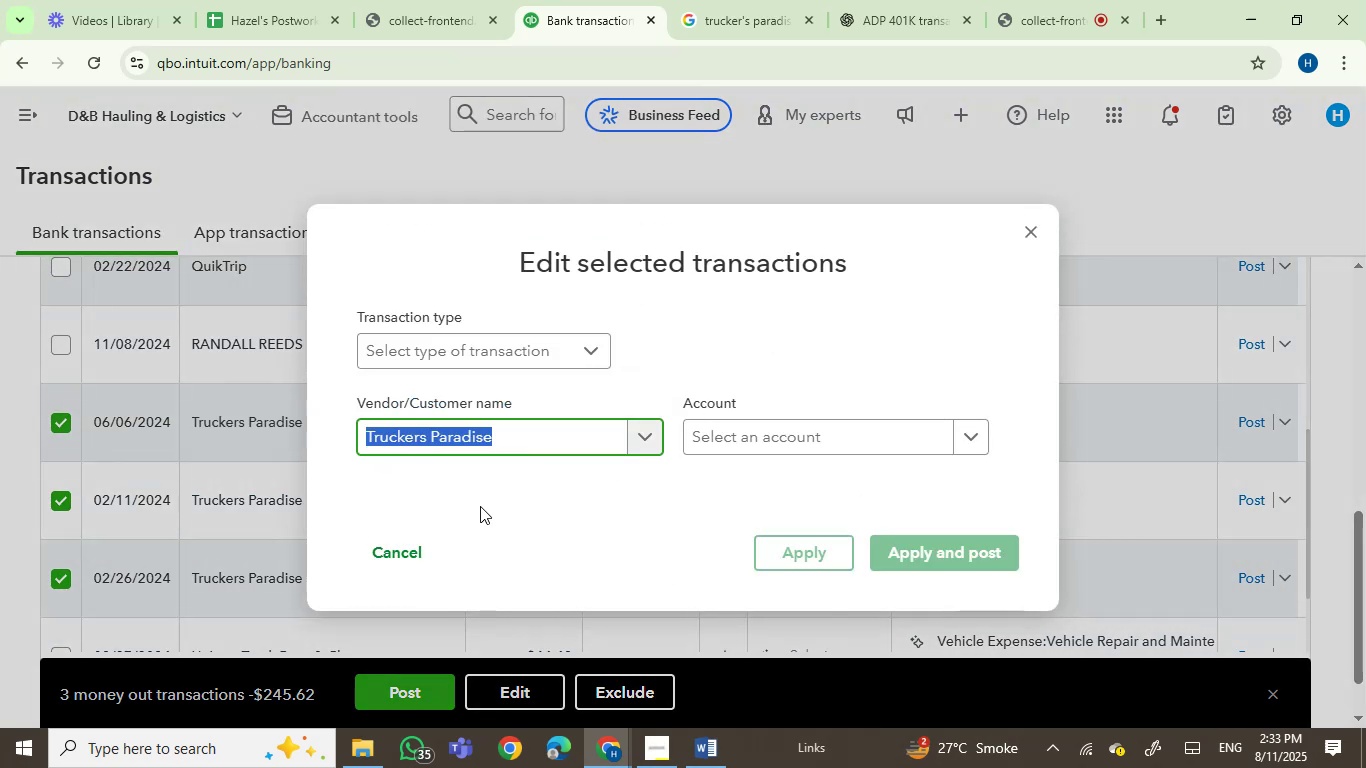 
key(ArrowLeft)
 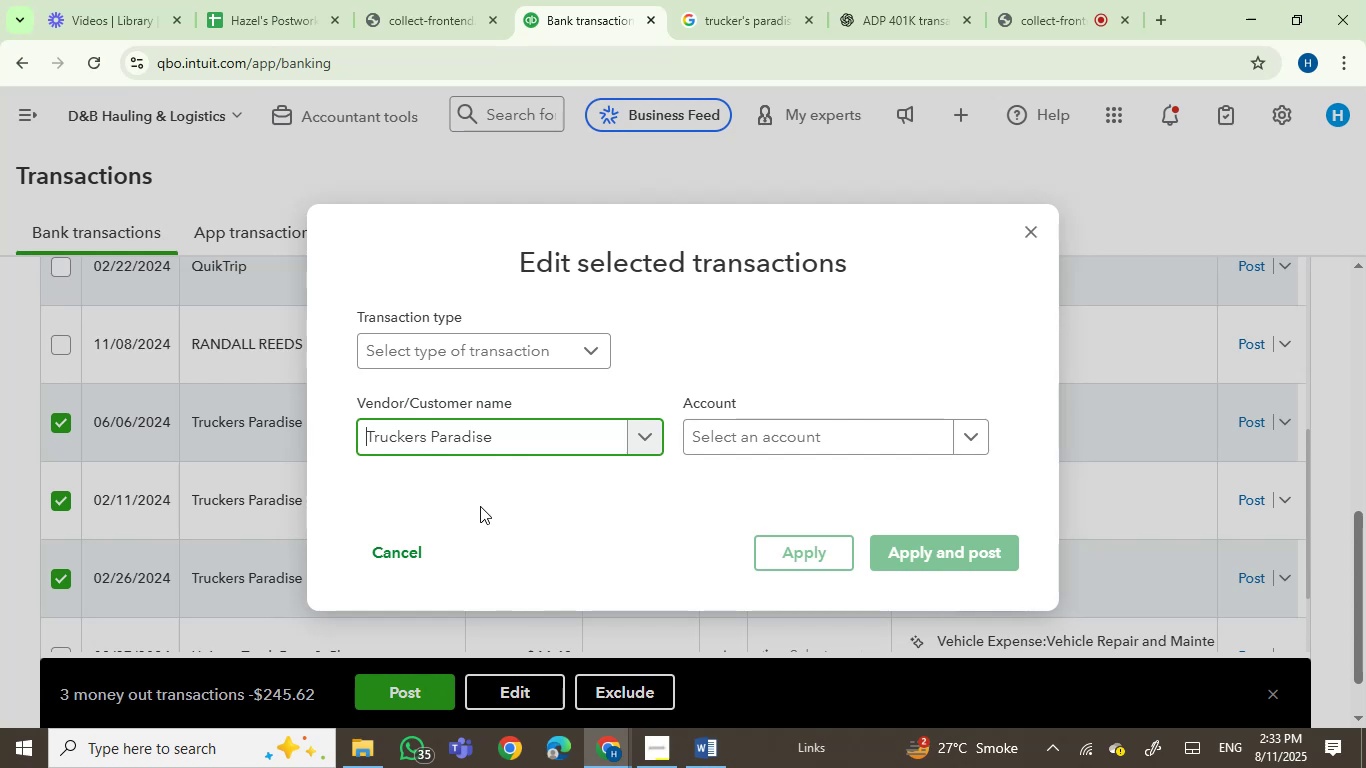 
key(ArrowRight)
 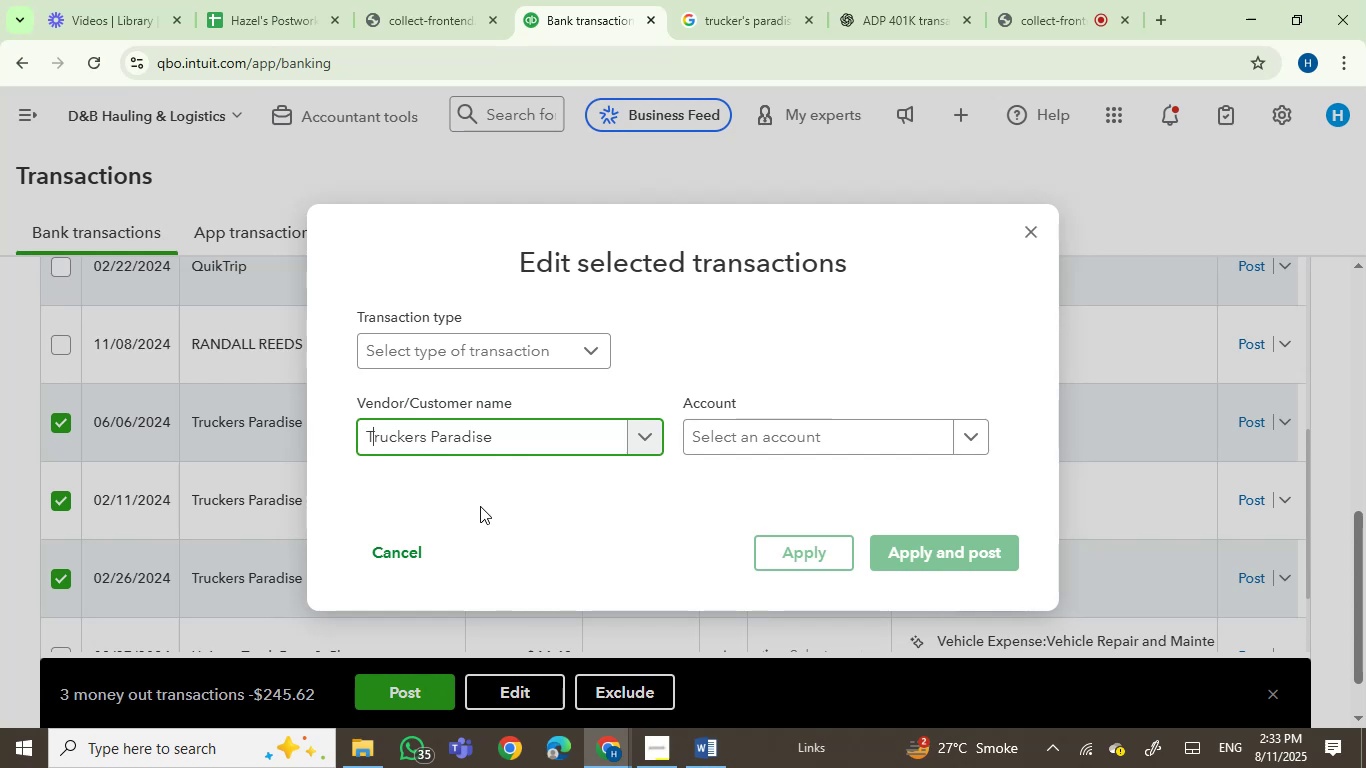 
key(ArrowRight)
 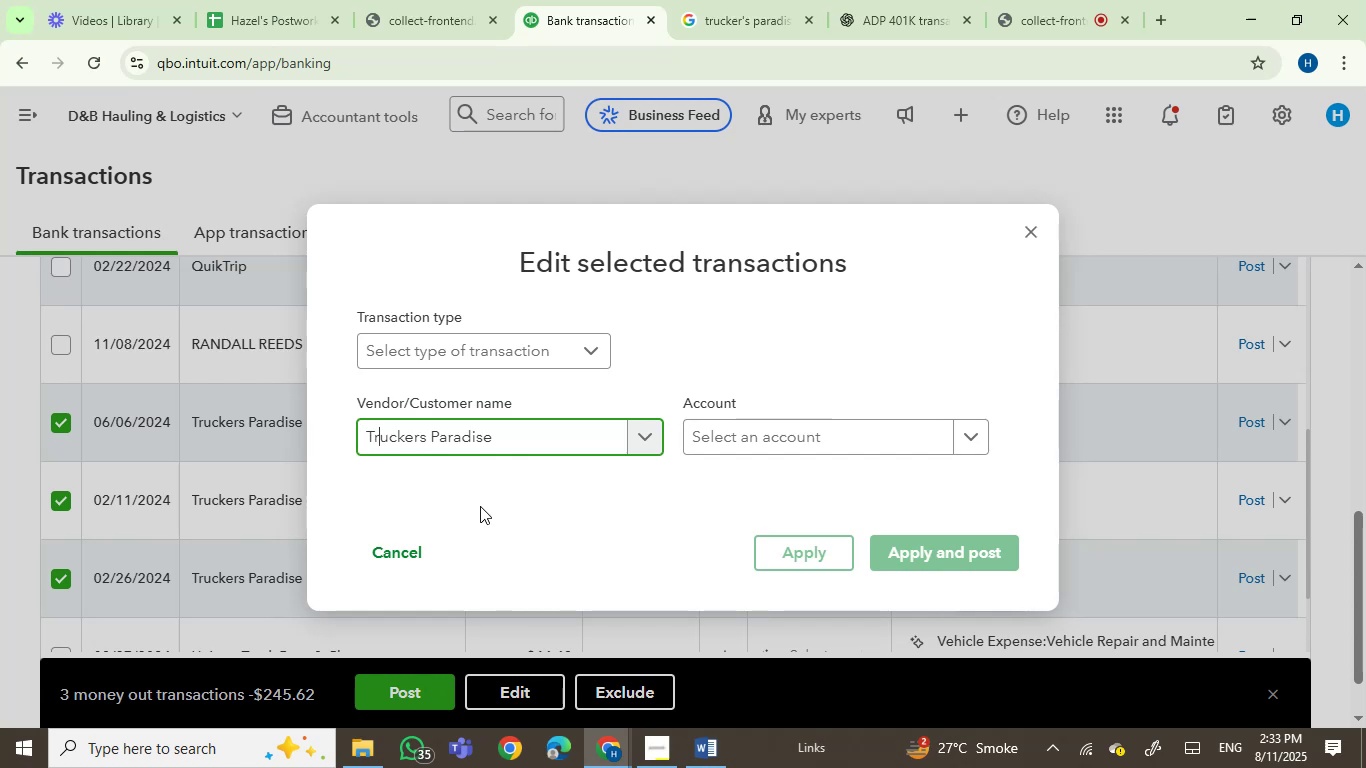 
key(ArrowRight)
 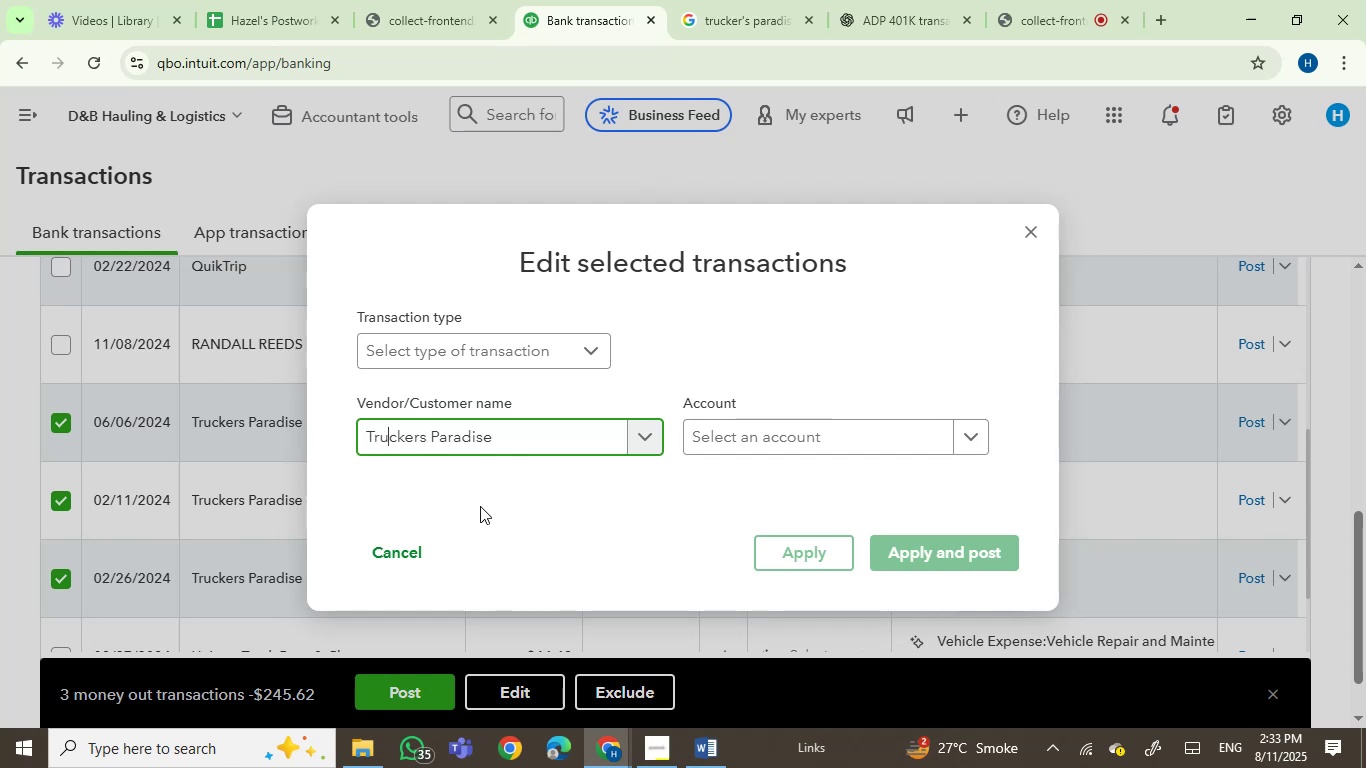 
key(ArrowRight)
 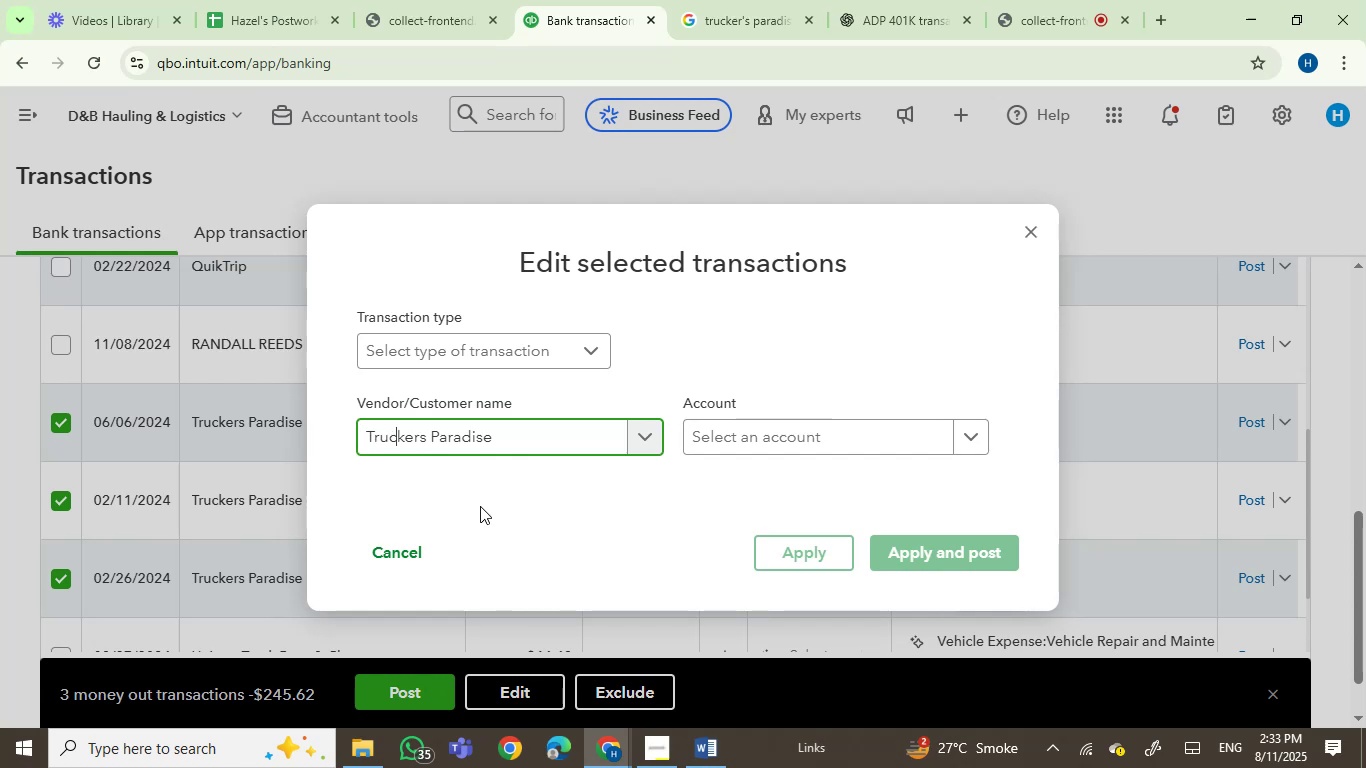 
key(ArrowRight)
 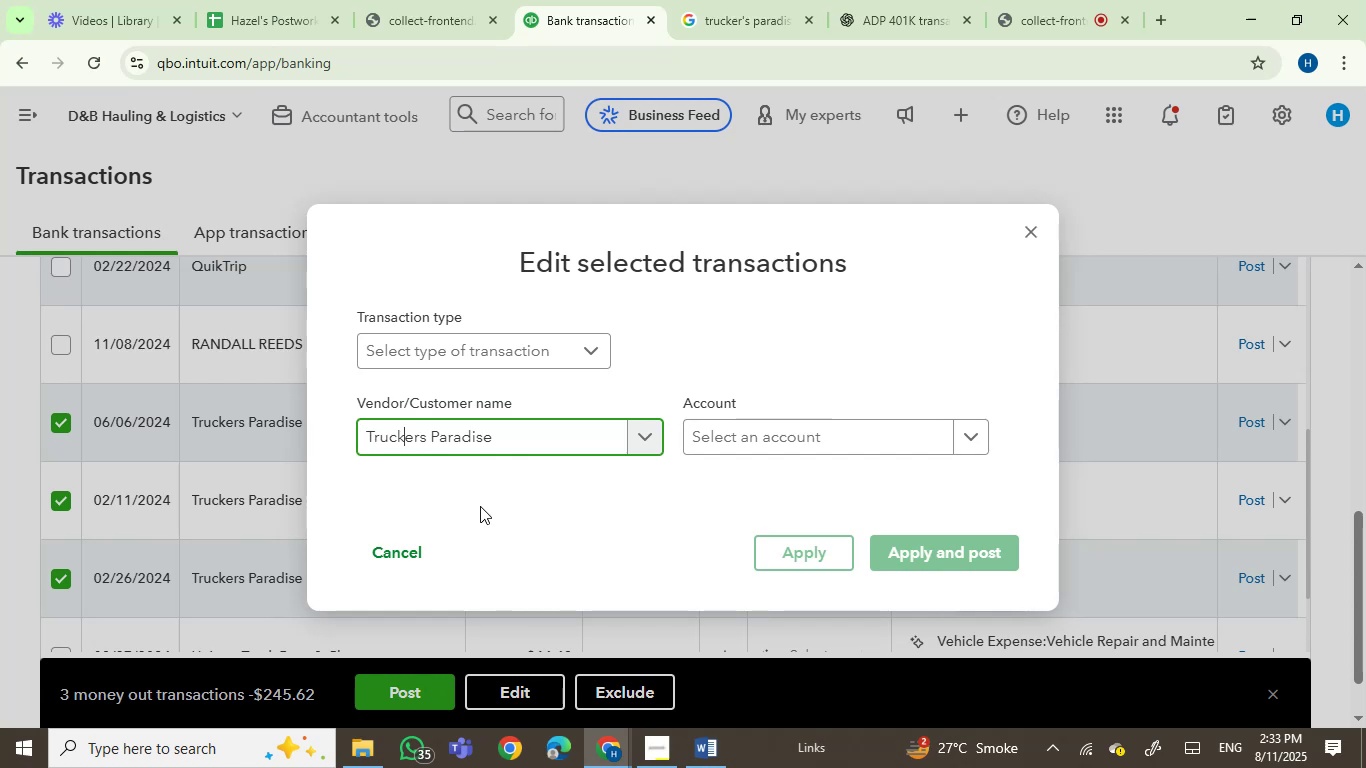 
key(ArrowRight)
 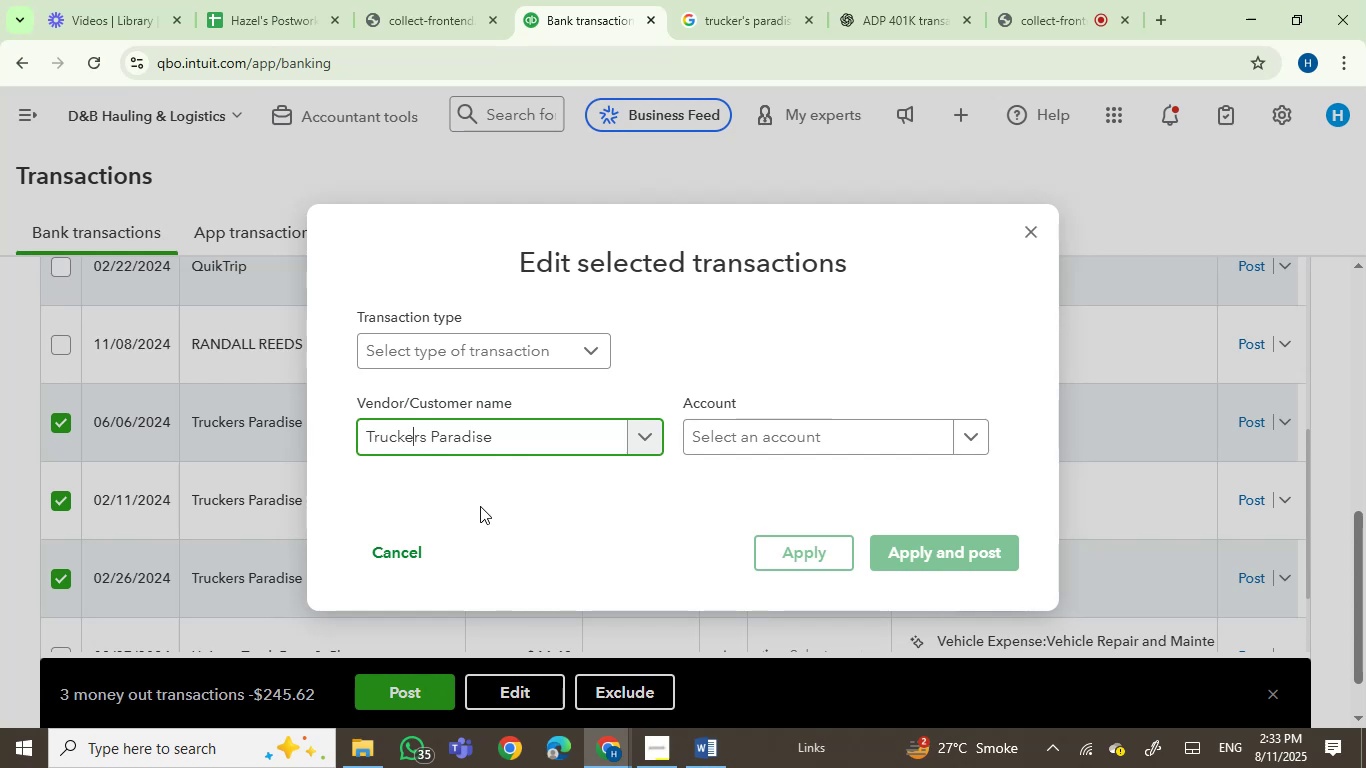 
key(ArrowRight)
 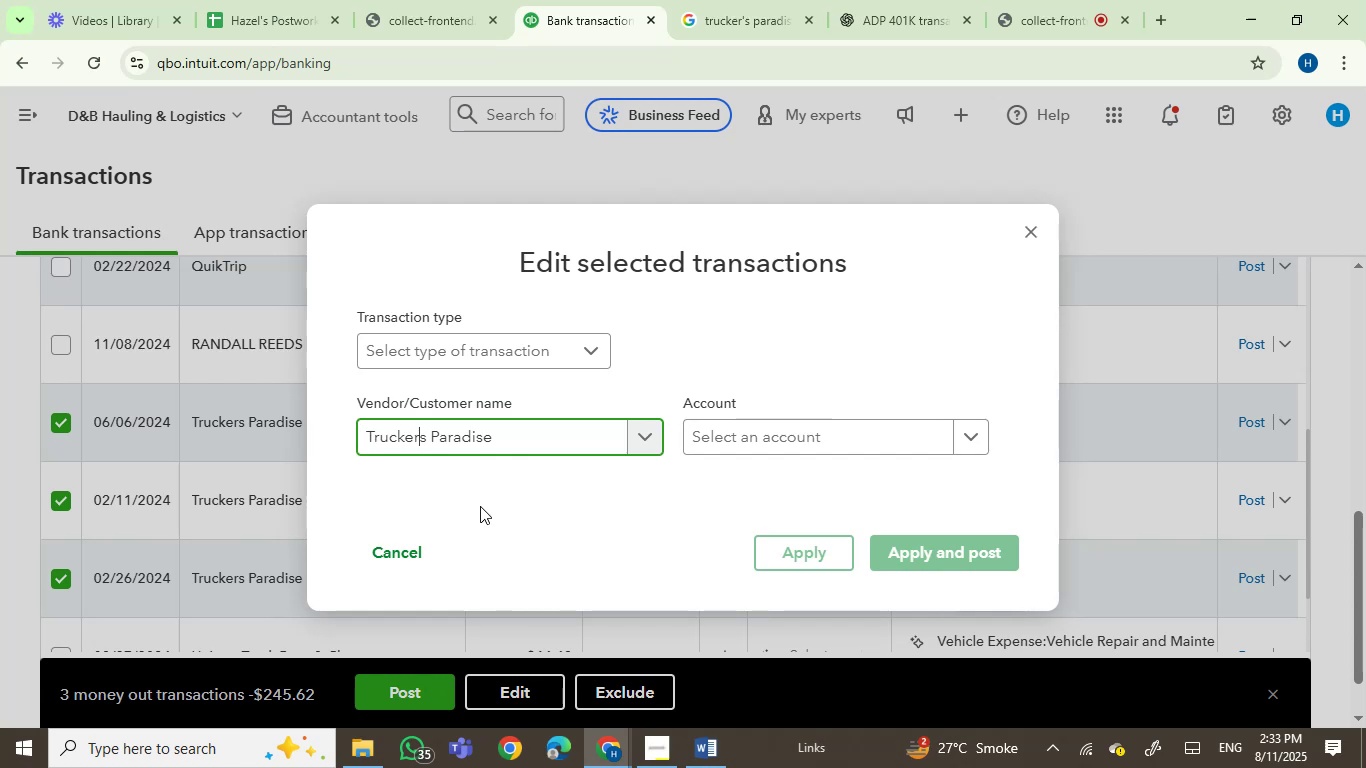 
key(Quote)
 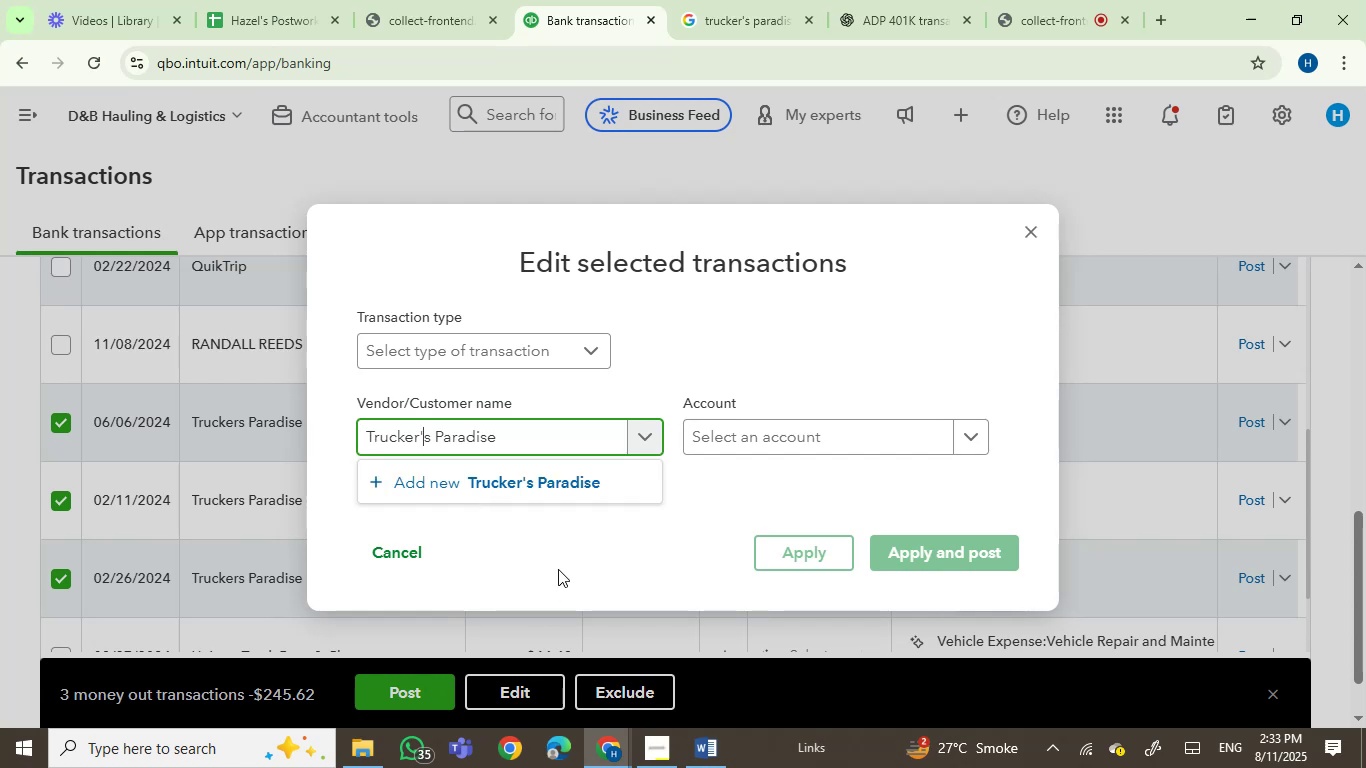 
left_click([565, 493])
 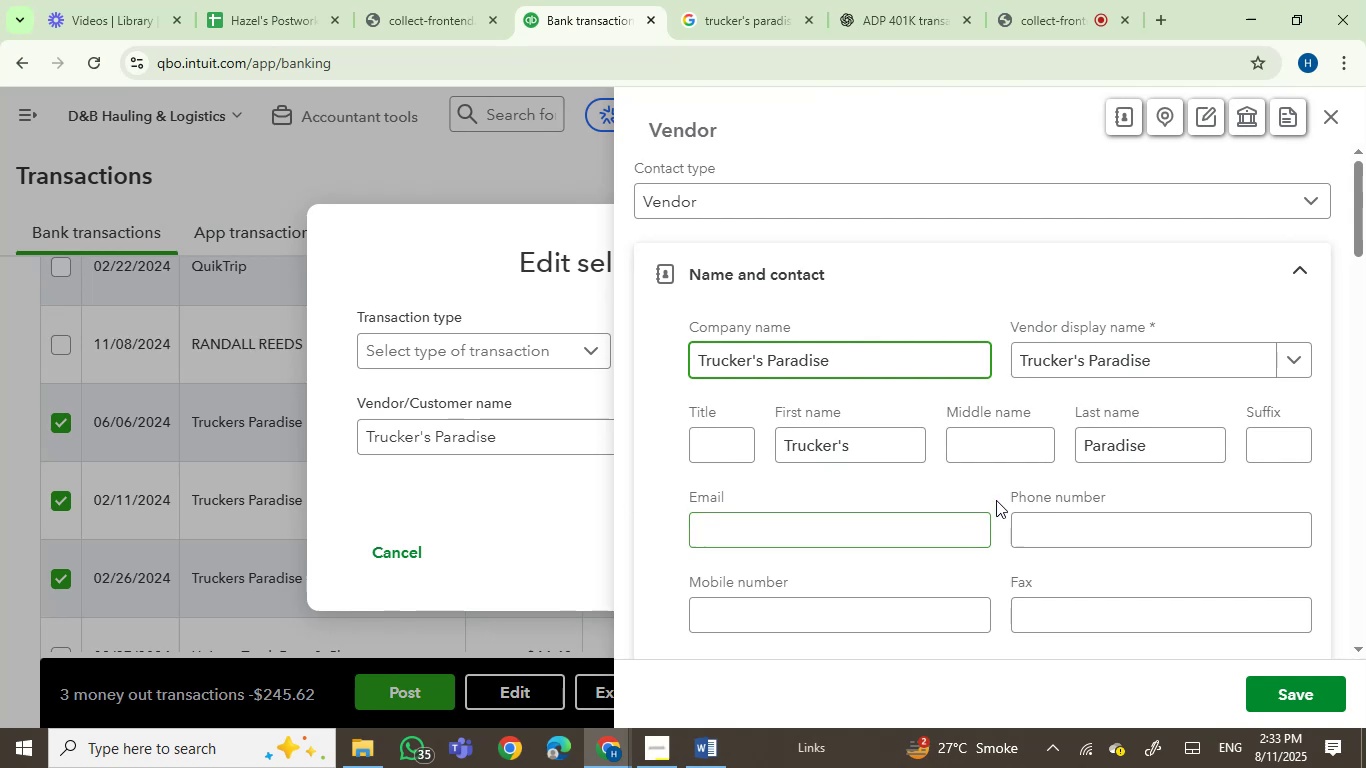 
wait(5.74)
 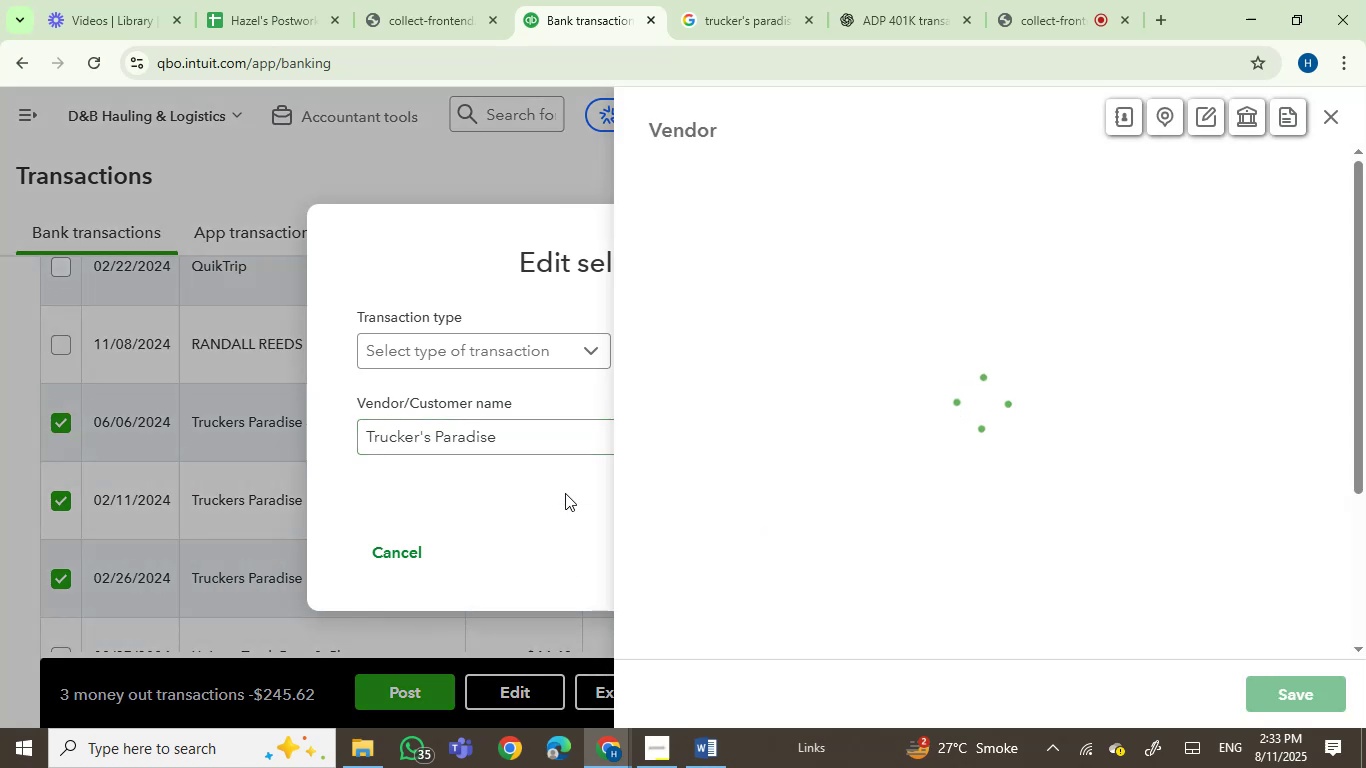 
left_click([1286, 698])
 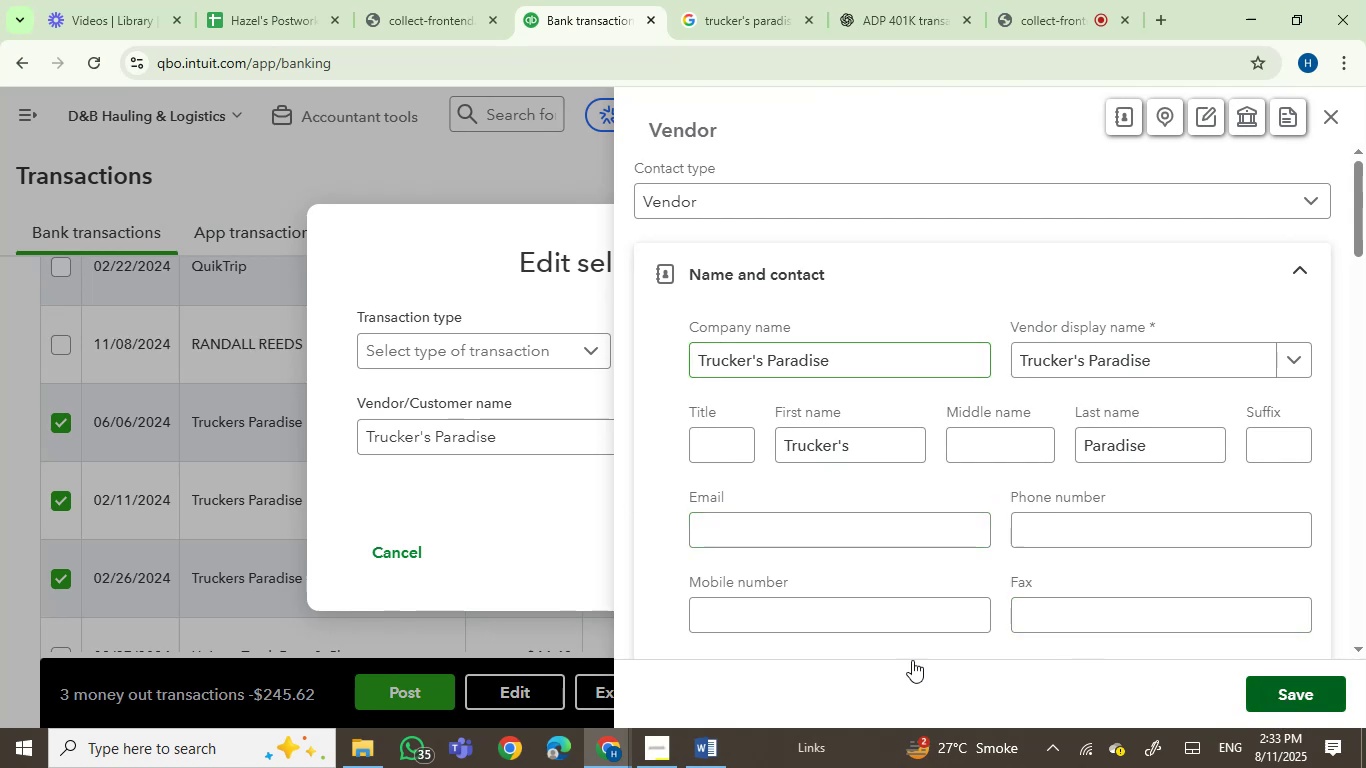 
mouse_move([591, 555])
 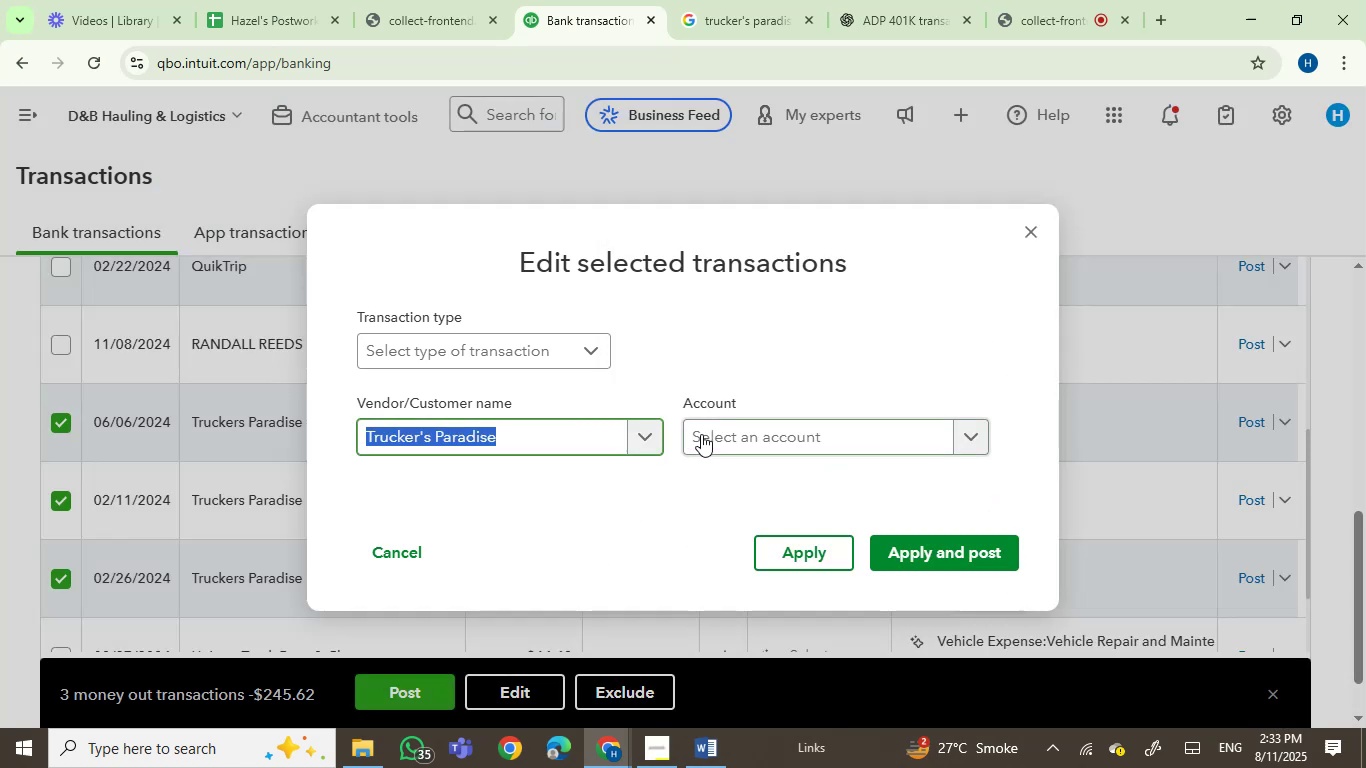 
left_click([702, 434])
 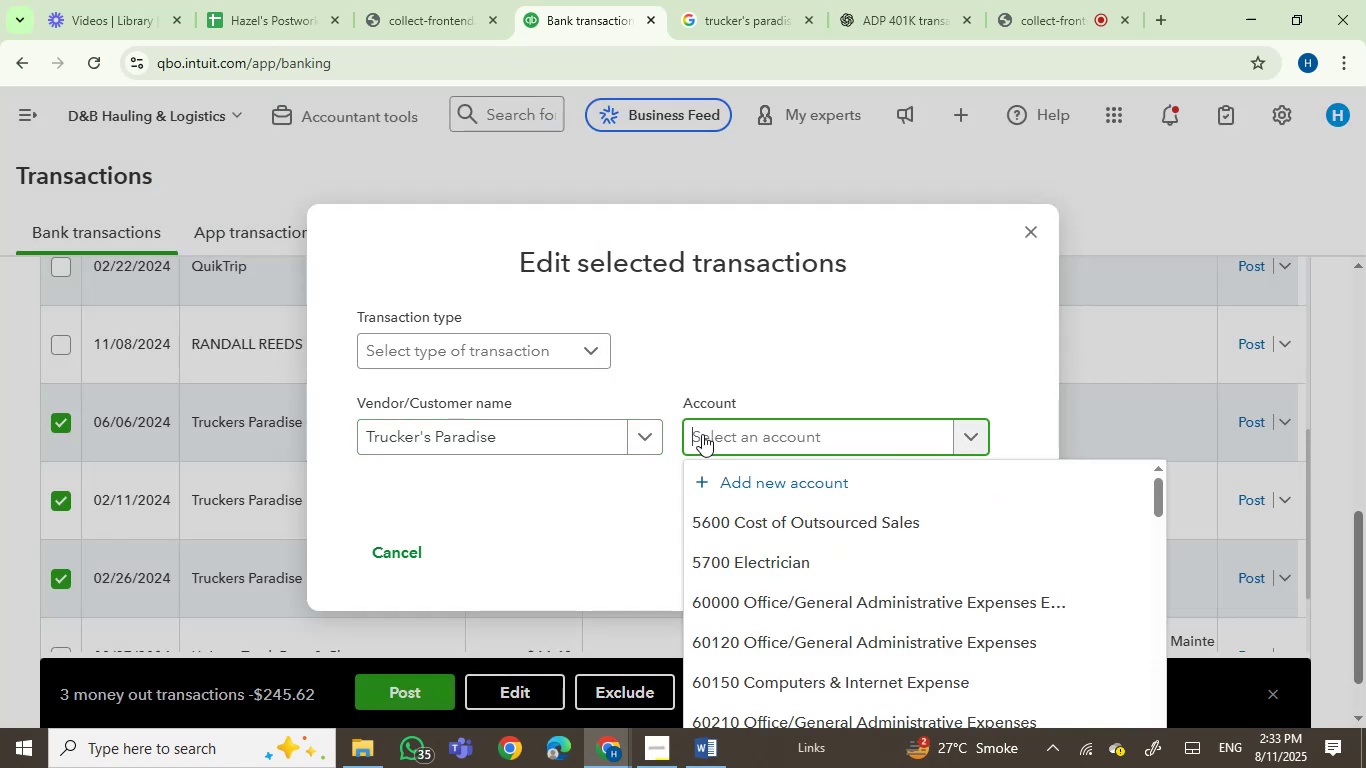 
type(gas)
 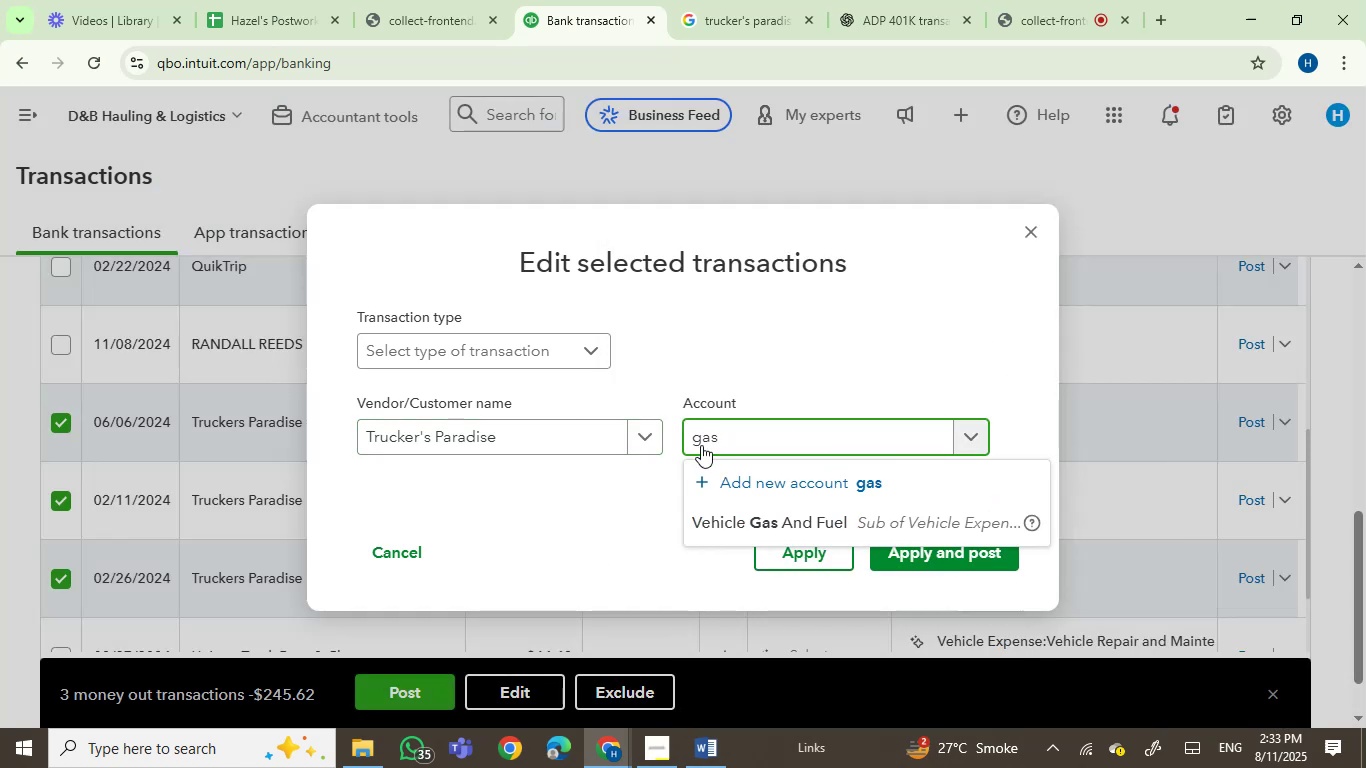 
left_click([775, 529])
 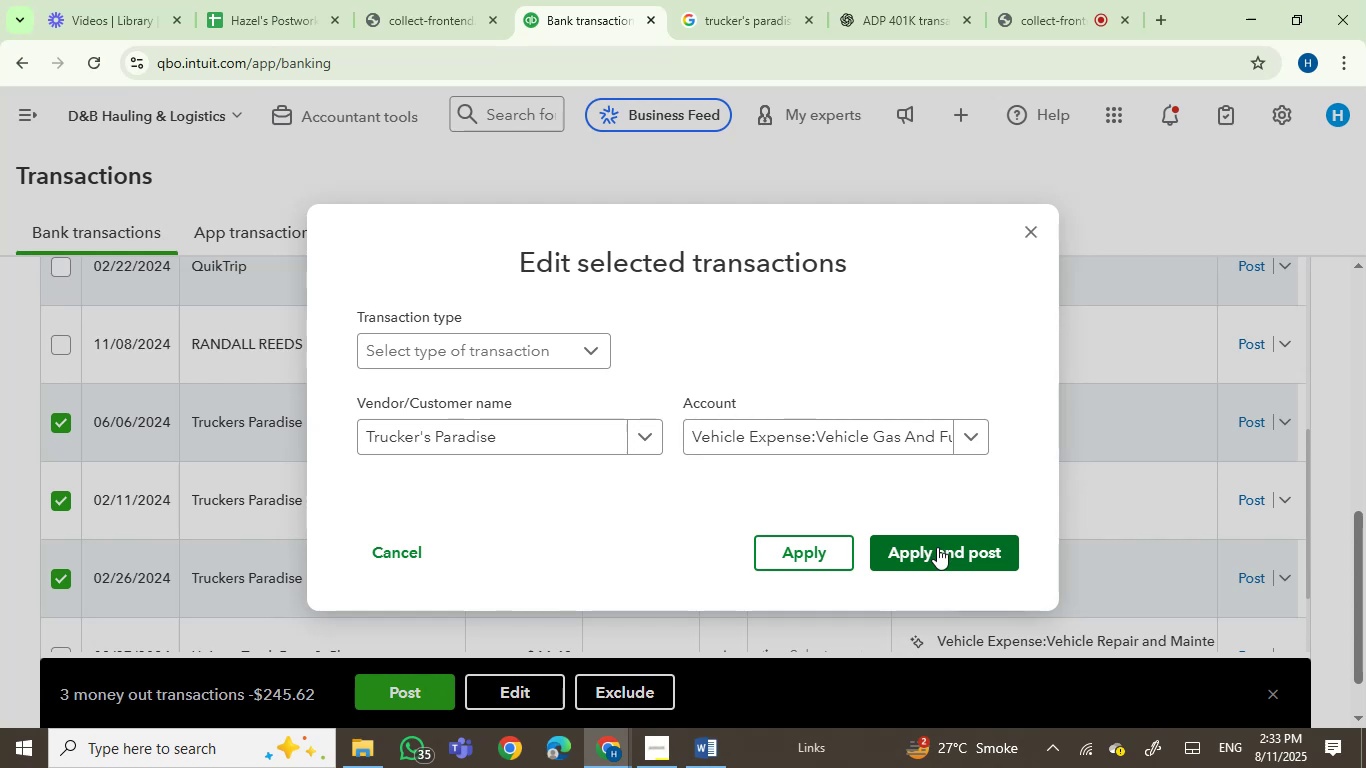 
left_click([932, 561])
 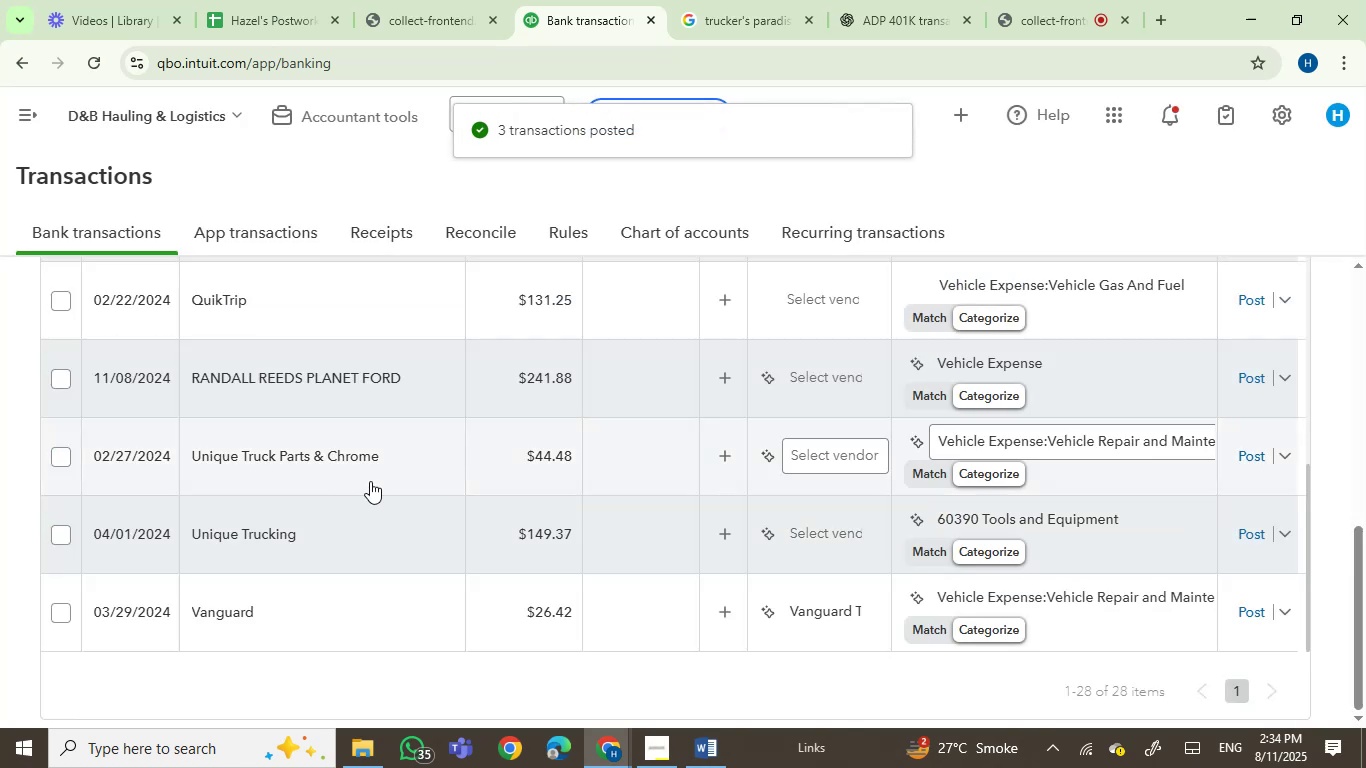 
wait(7.81)
 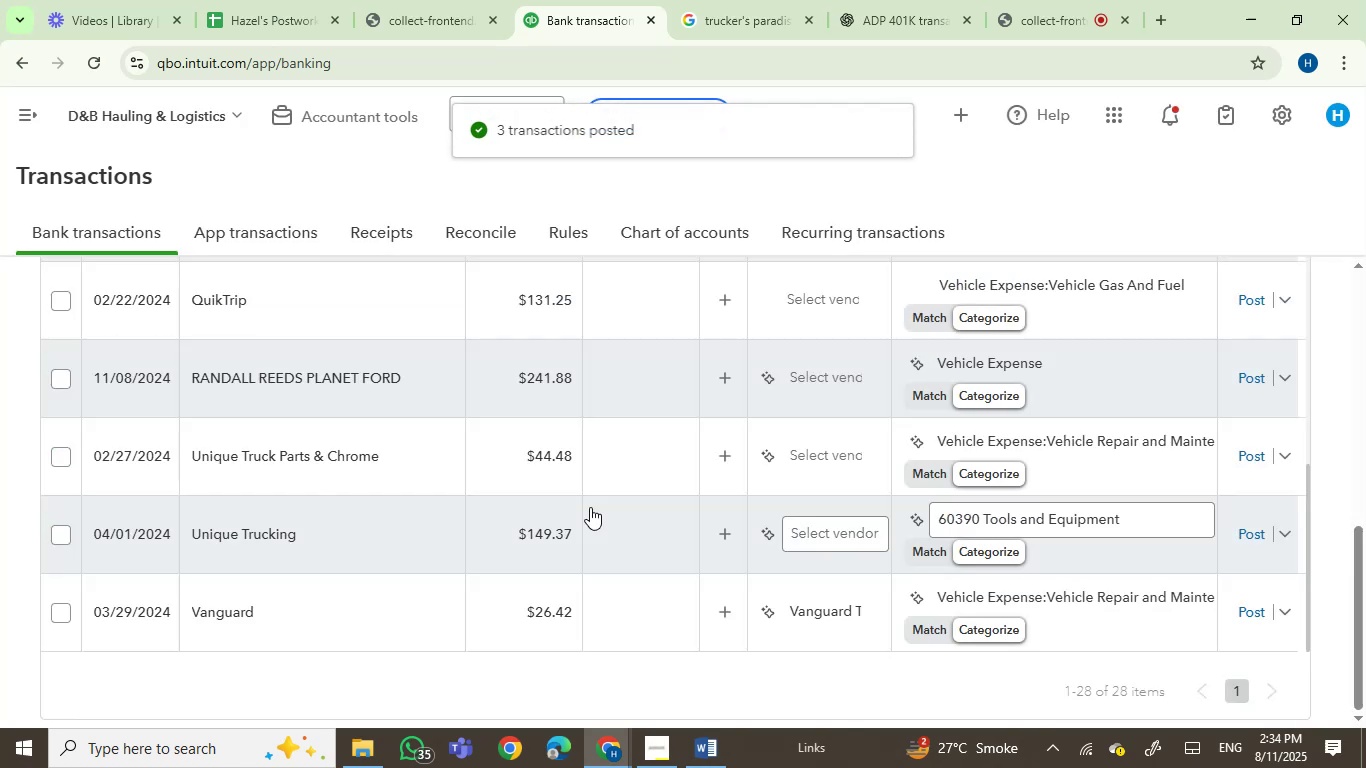 
left_click([265, 459])
 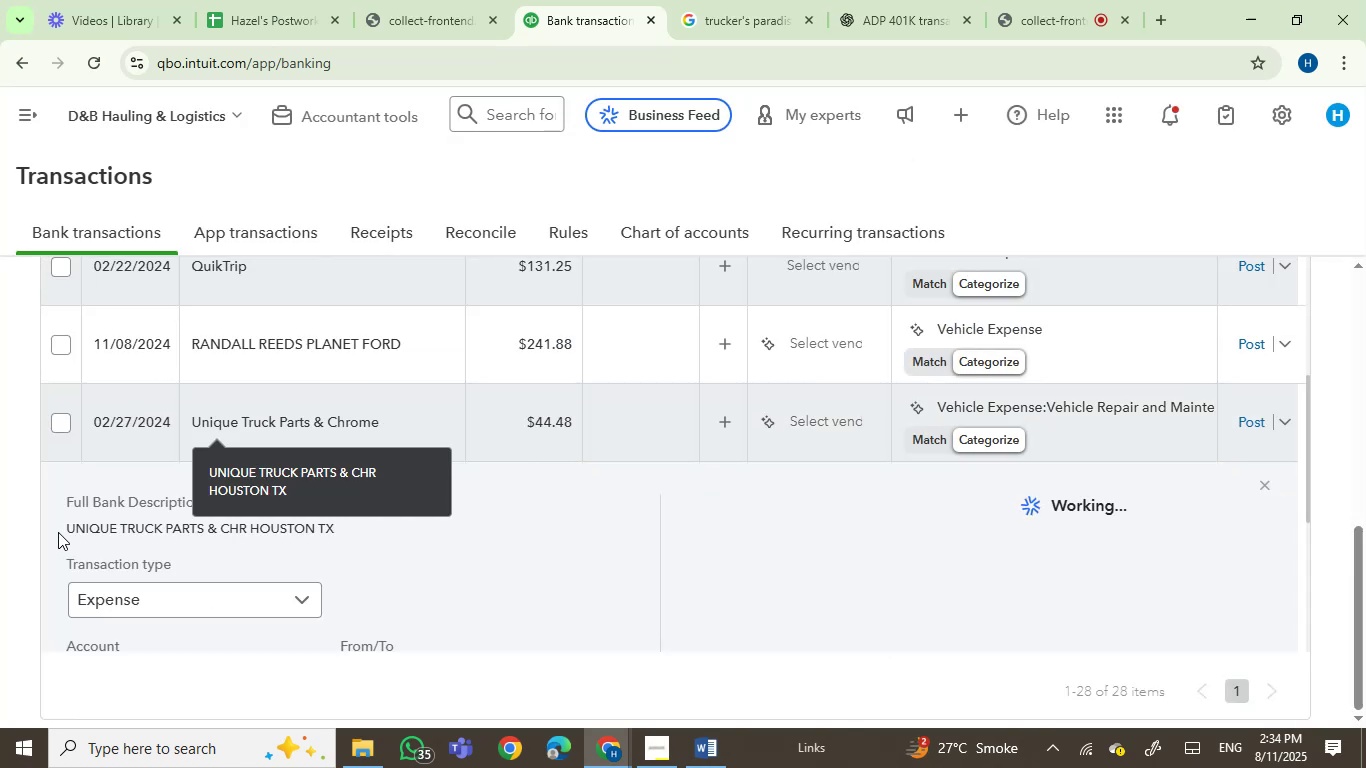 
left_click_drag(start_coordinate=[67, 524], to_coordinate=[336, 550])
 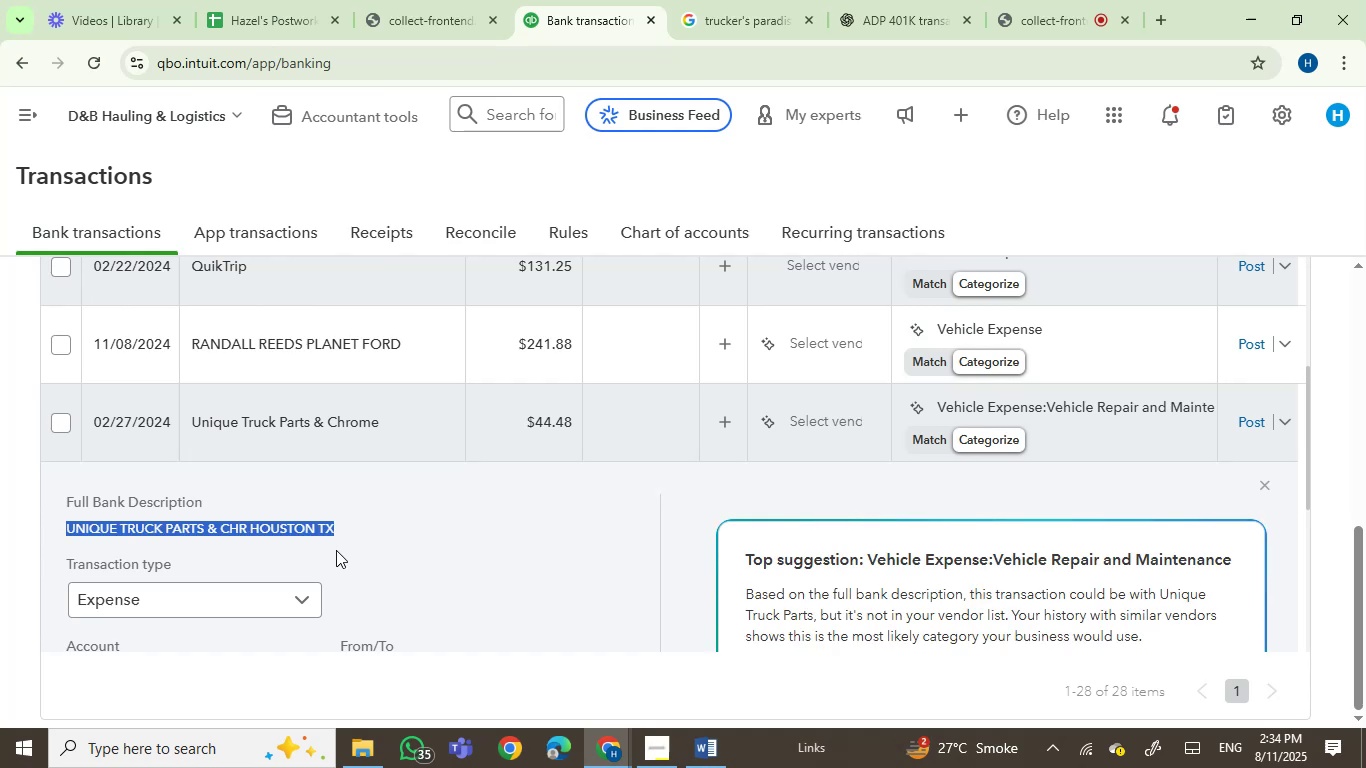 
key(Control+C)
 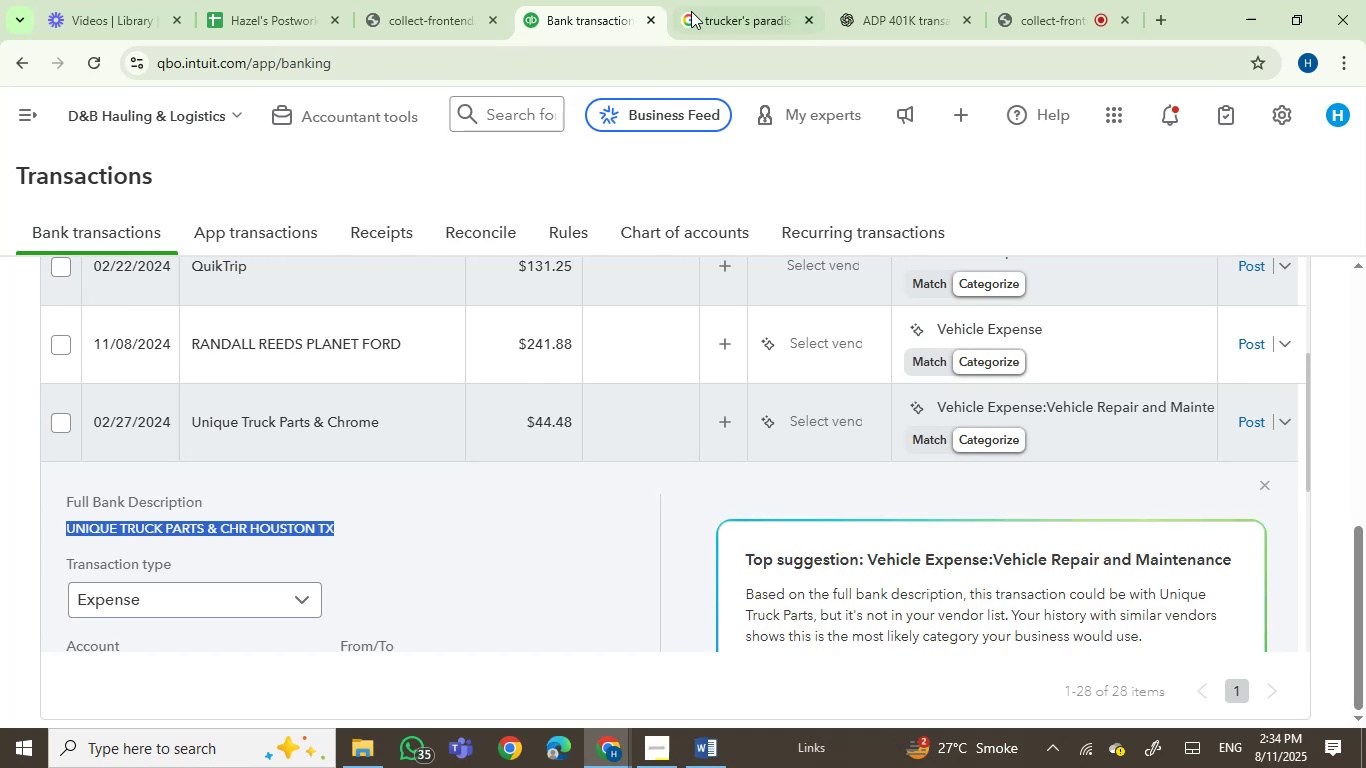 
left_click([723, 0])
 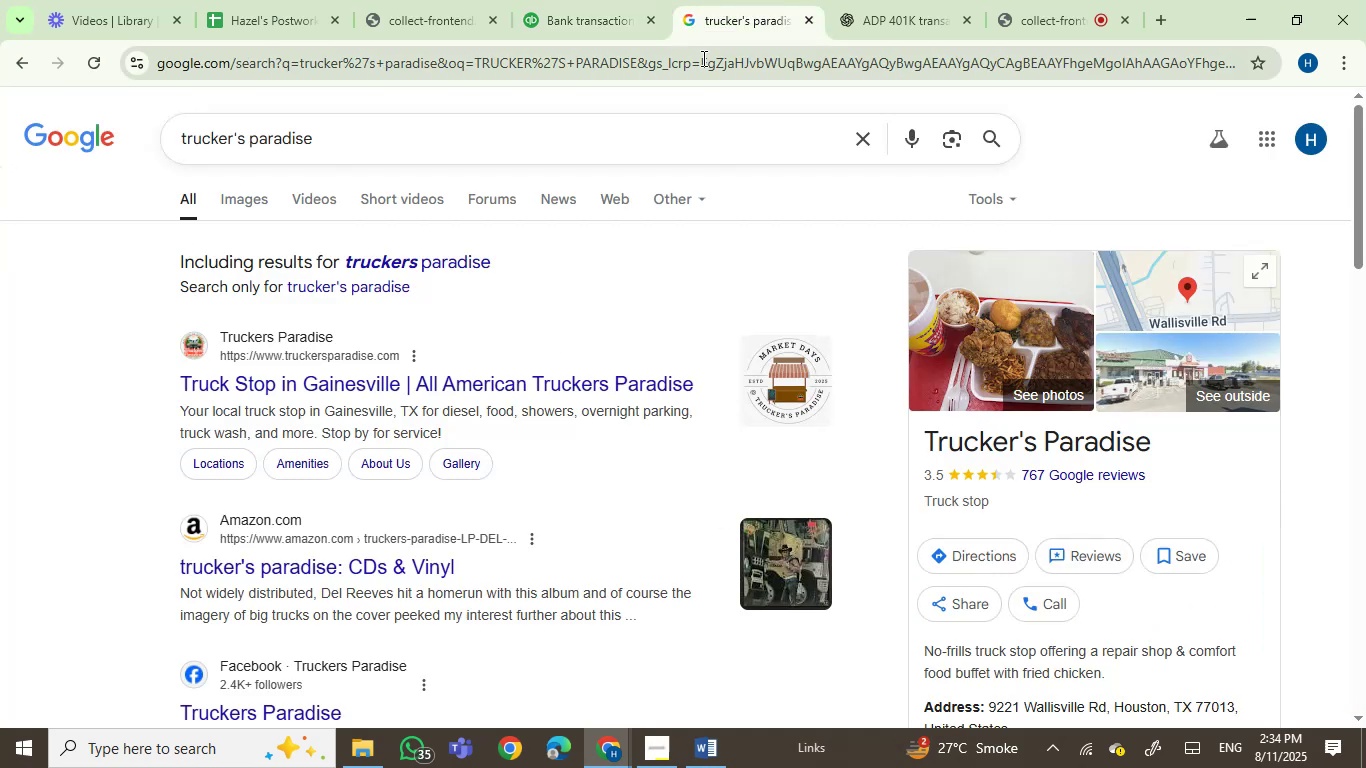 
double_click([702, 58])
 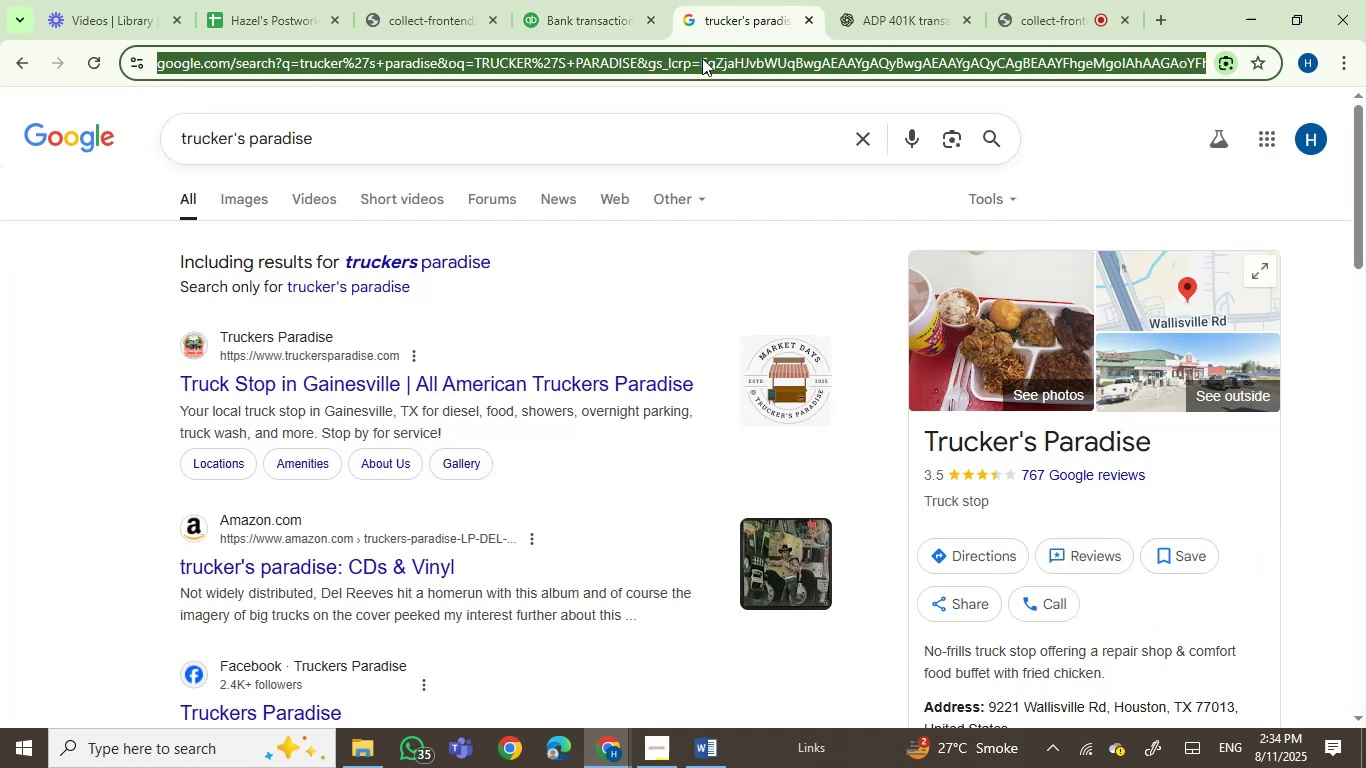 
key(Control+V)
 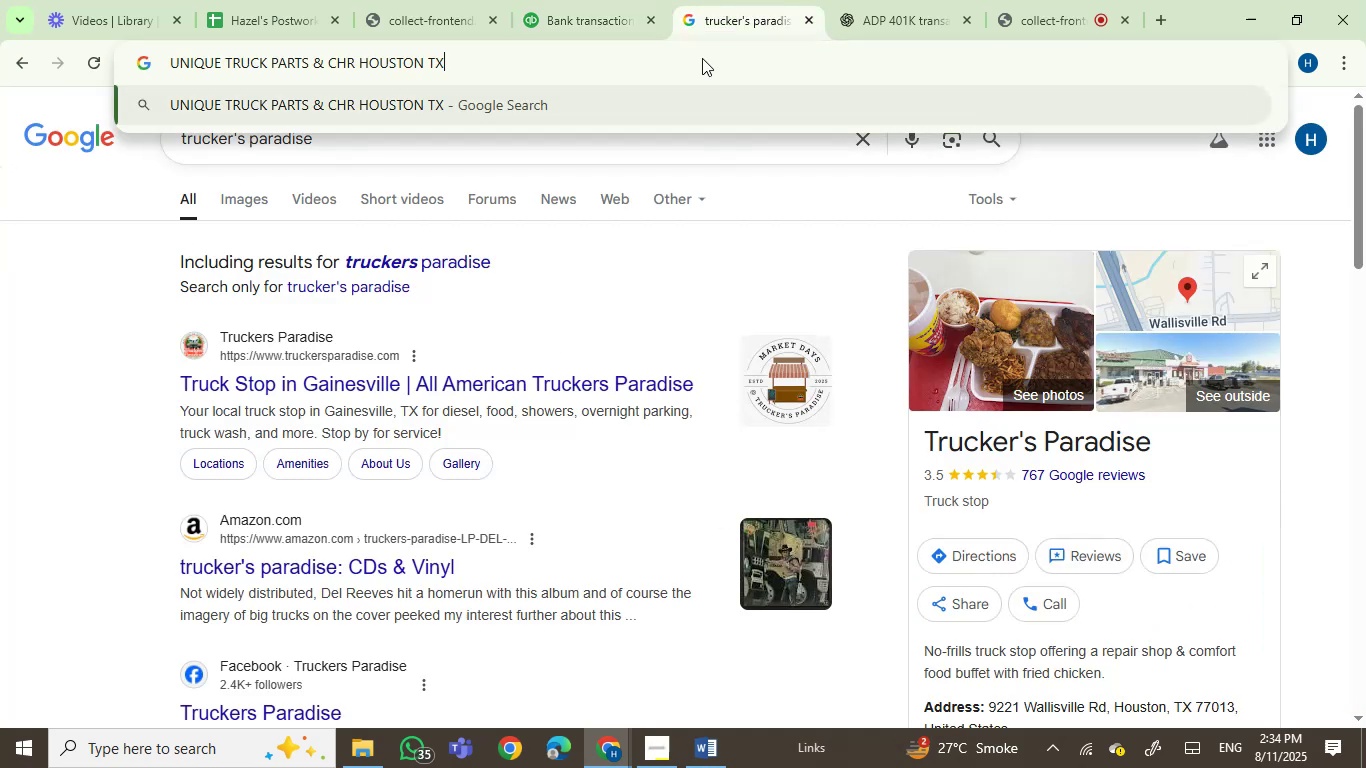 
key(Enter)
 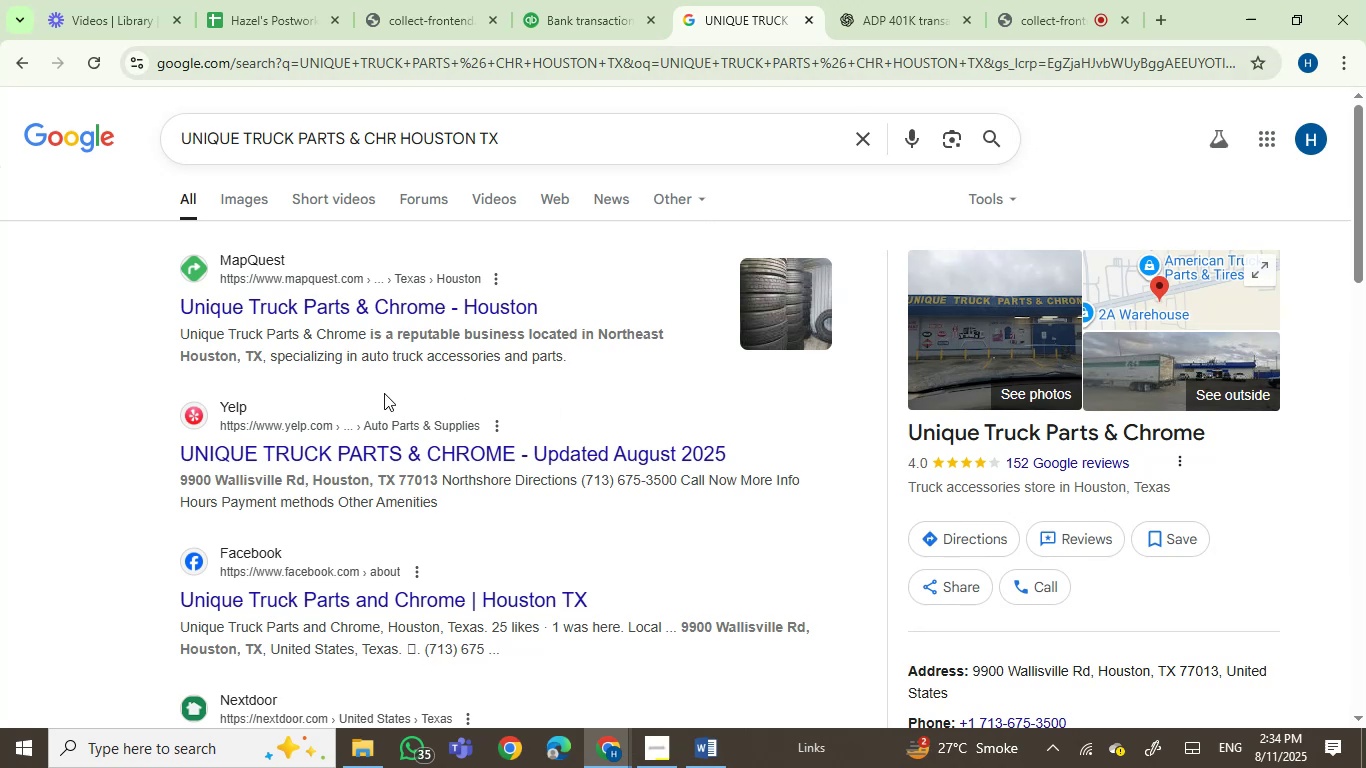 
wait(17.08)
 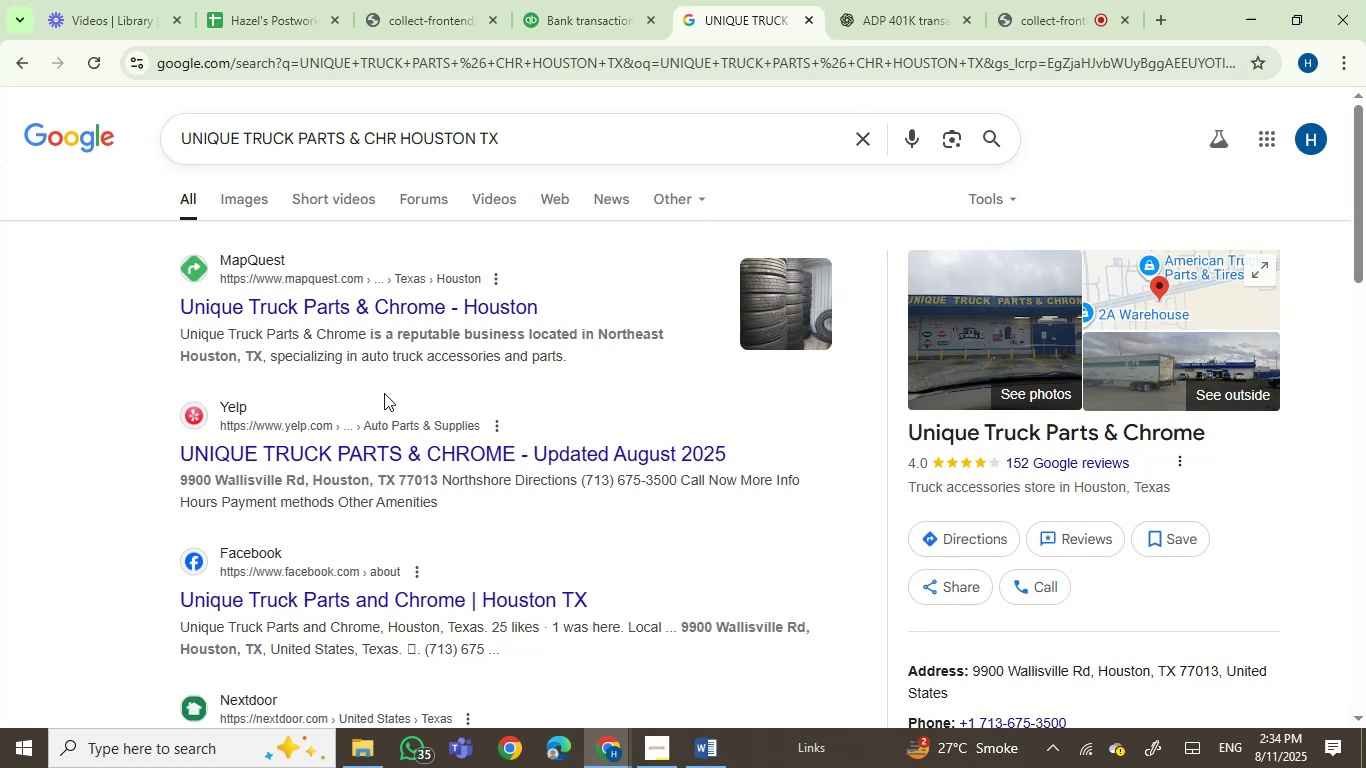 
scroll: coordinate [444, 565], scroll_direction: down, amount: 2.0
 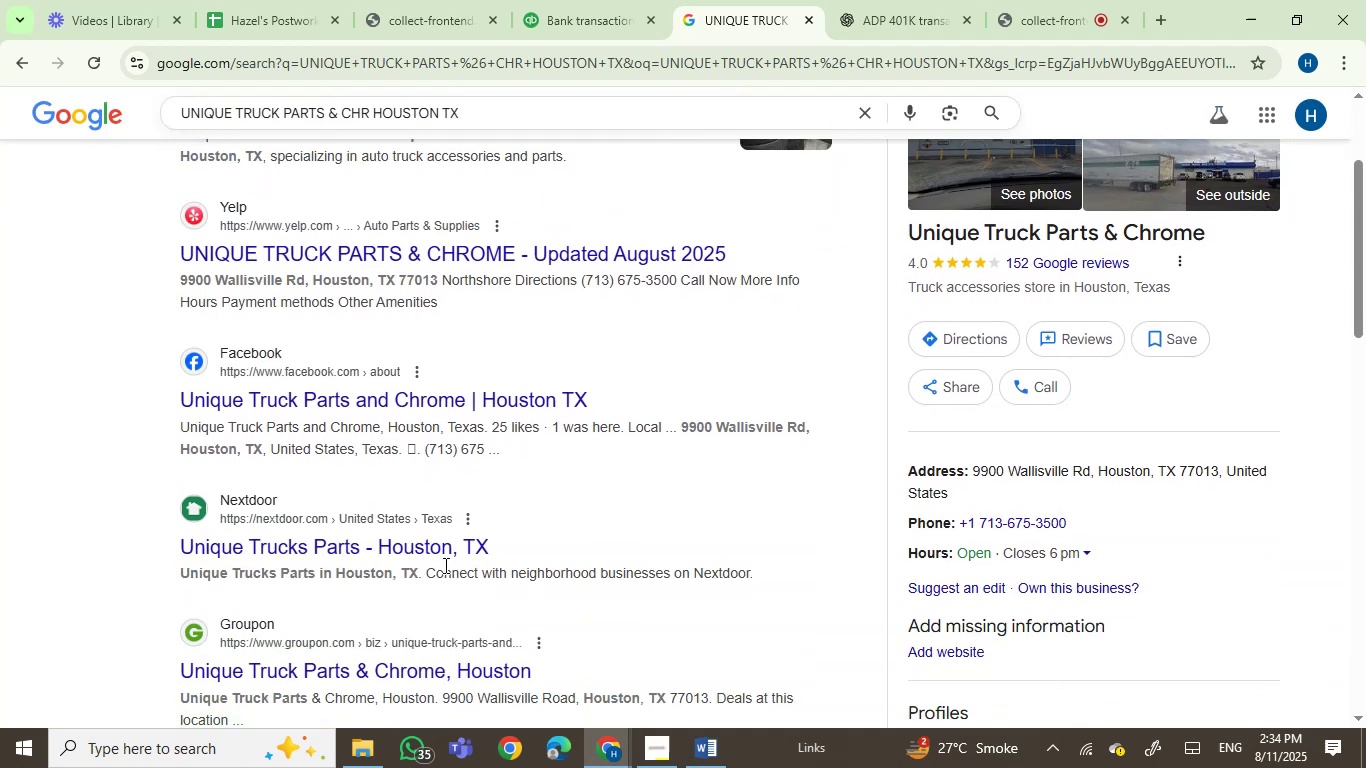 
scroll: coordinate [444, 565], scroll_direction: up, amount: 2.0
 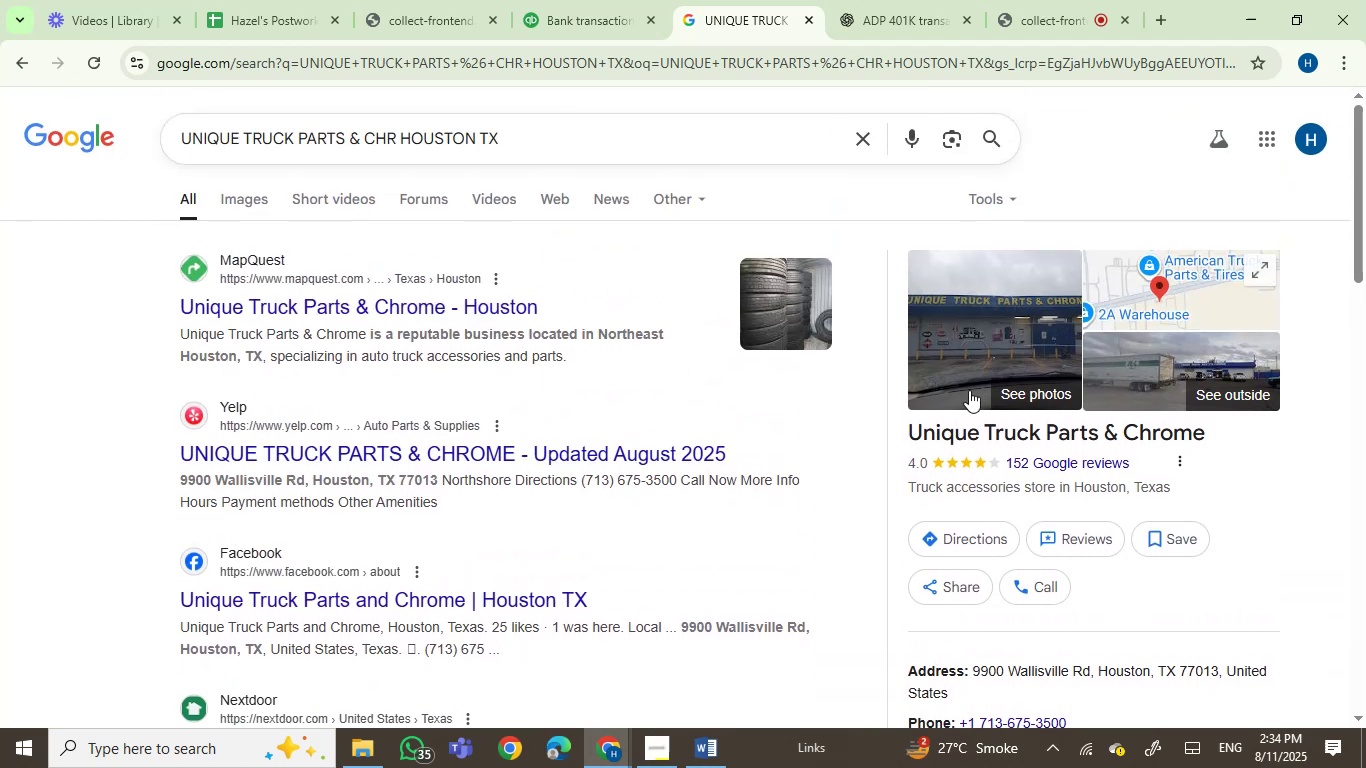 
wait(6.2)
 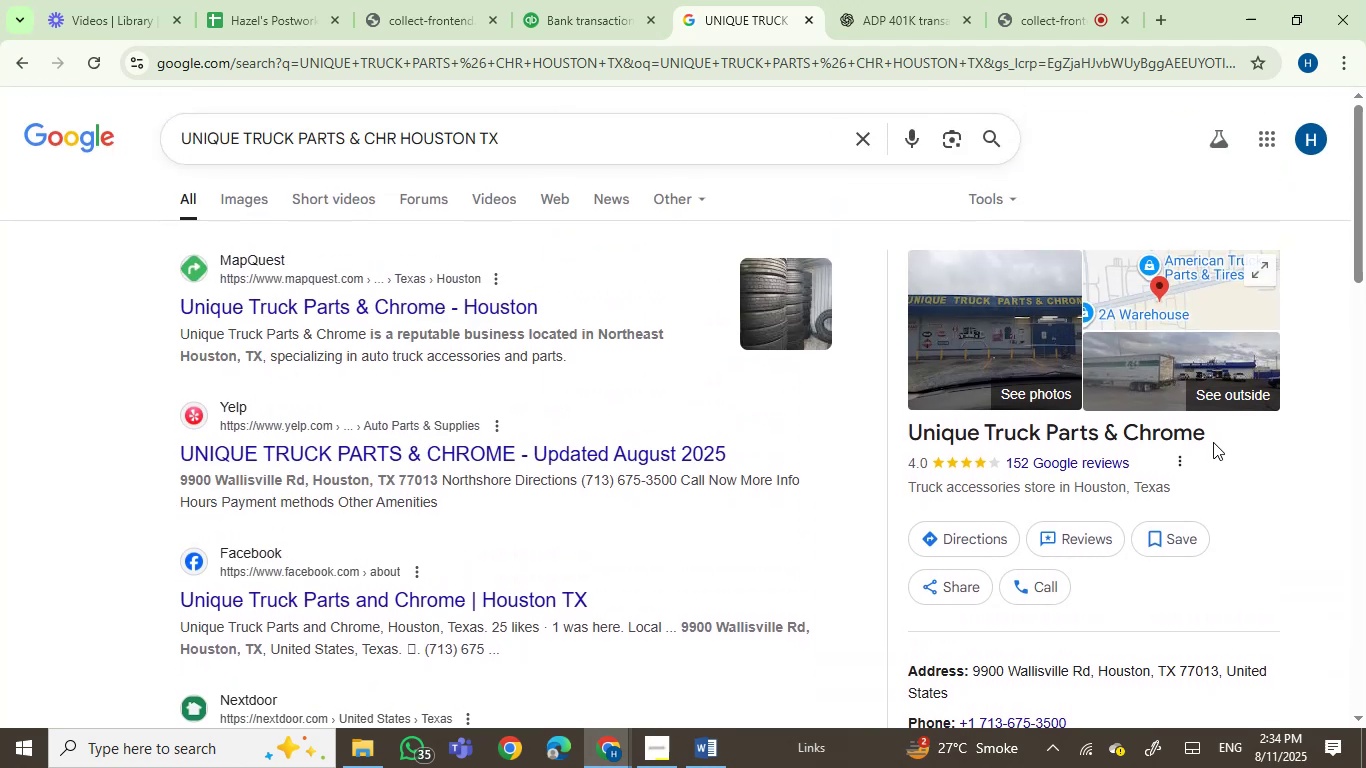 
left_click_drag(start_coordinate=[1207, 431], to_coordinate=[910, 441])
 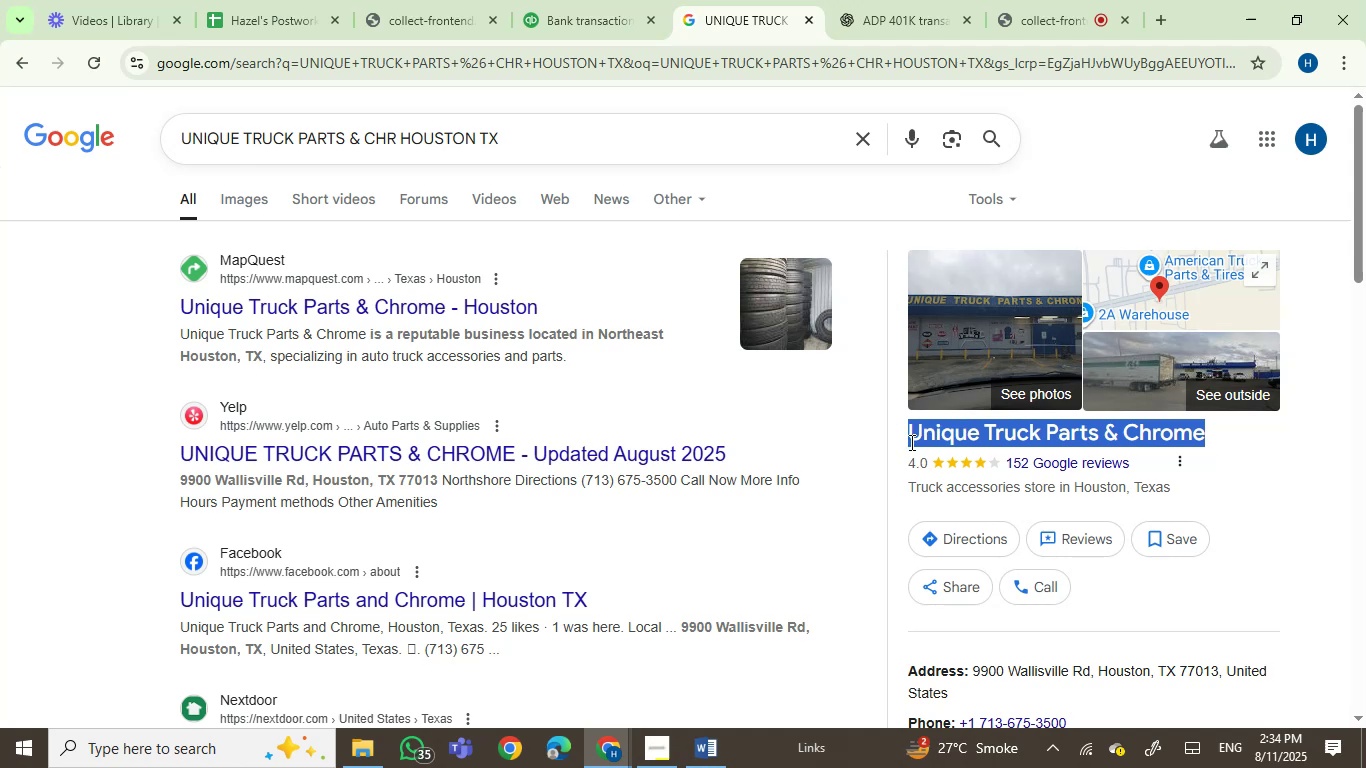 
key(Control+C)
 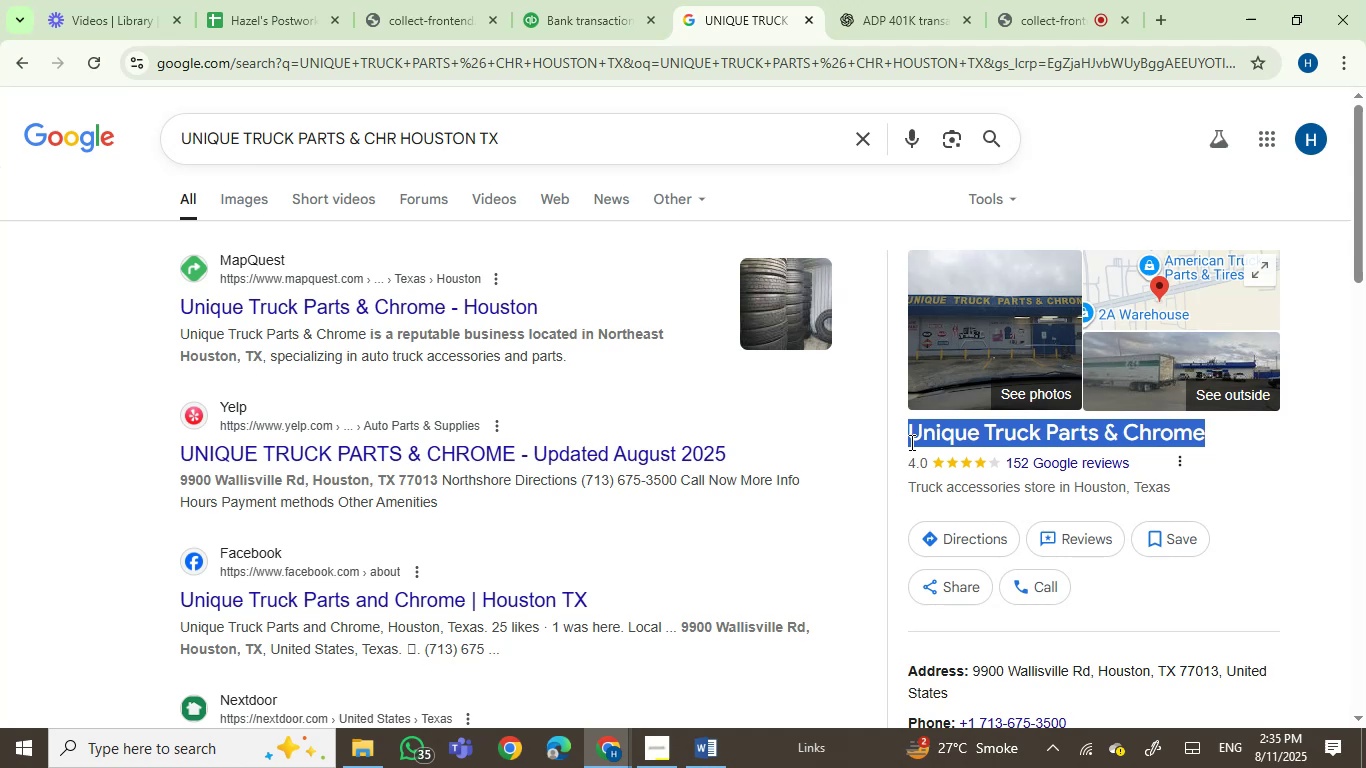 
wait(22.11)
 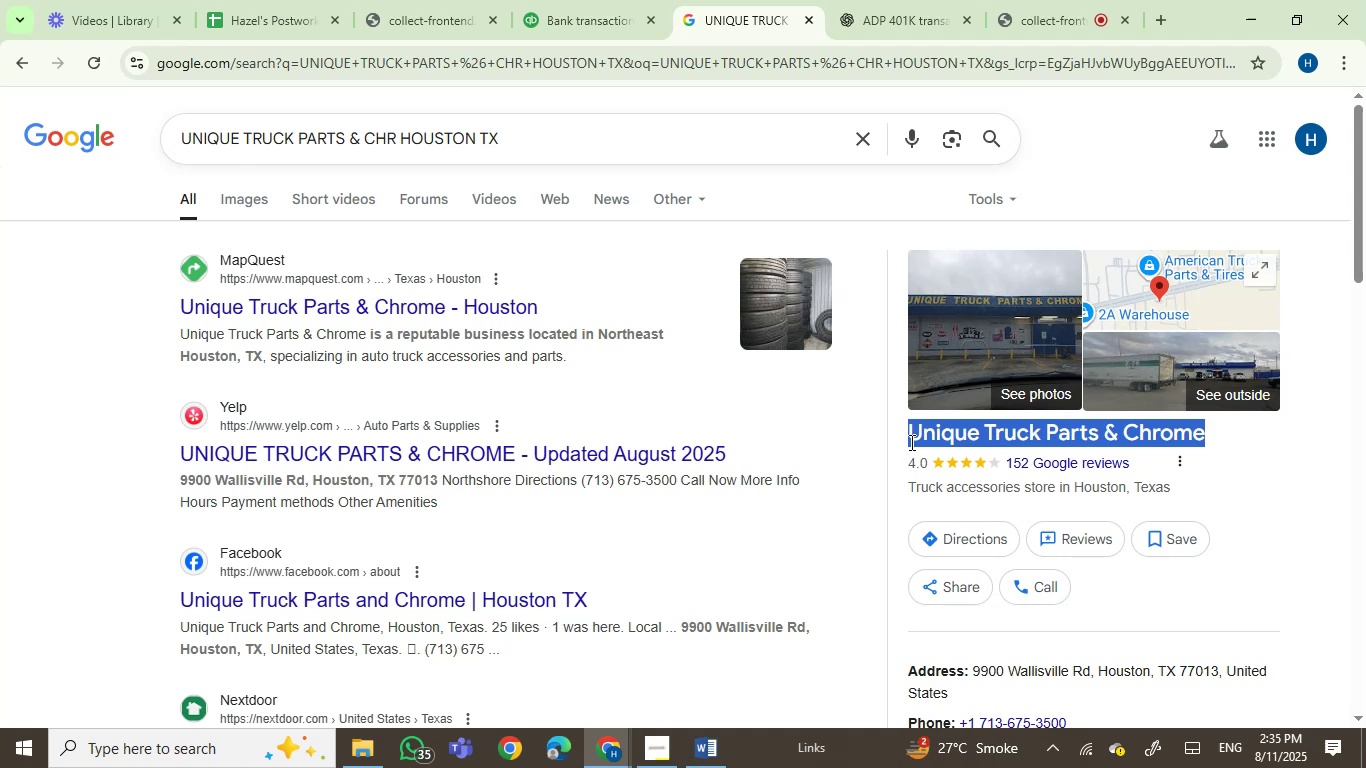 
left_click([558, 29])
 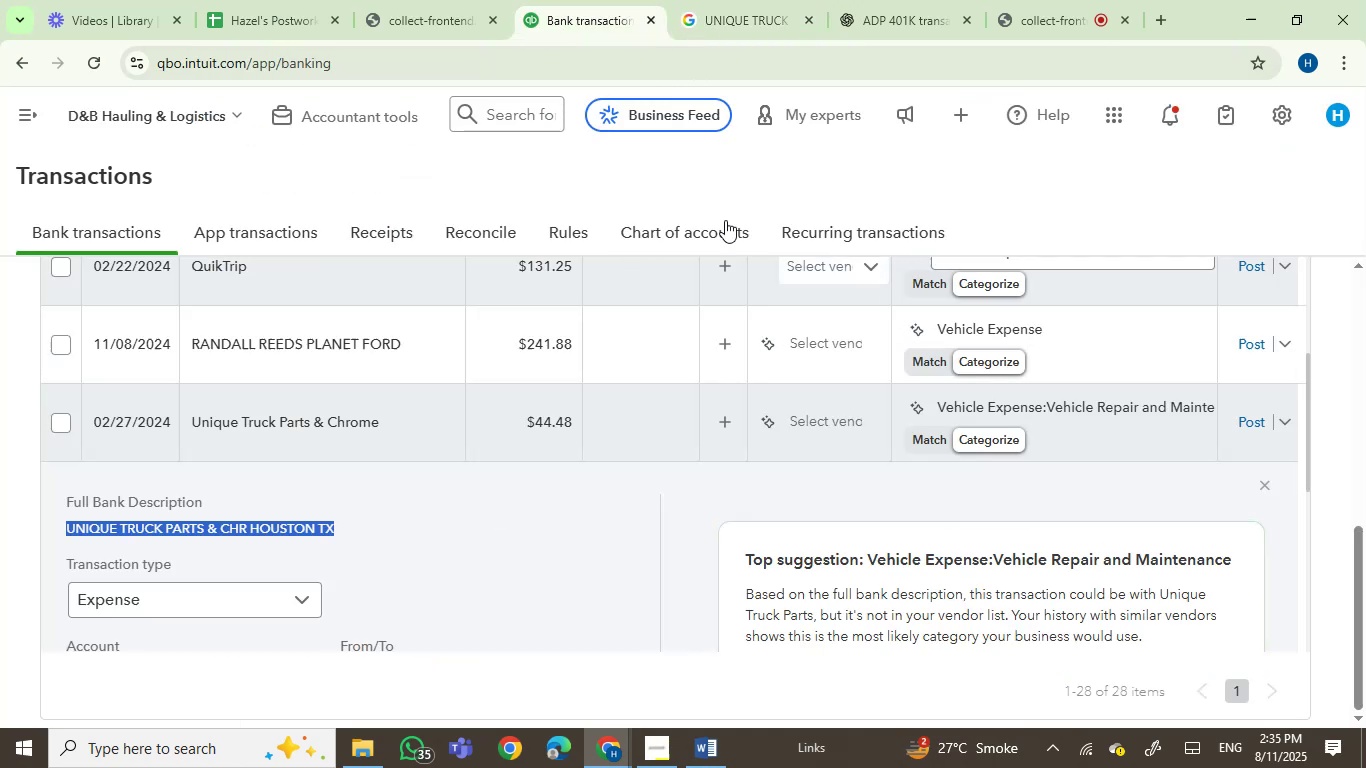 
left_click([728, 0])
 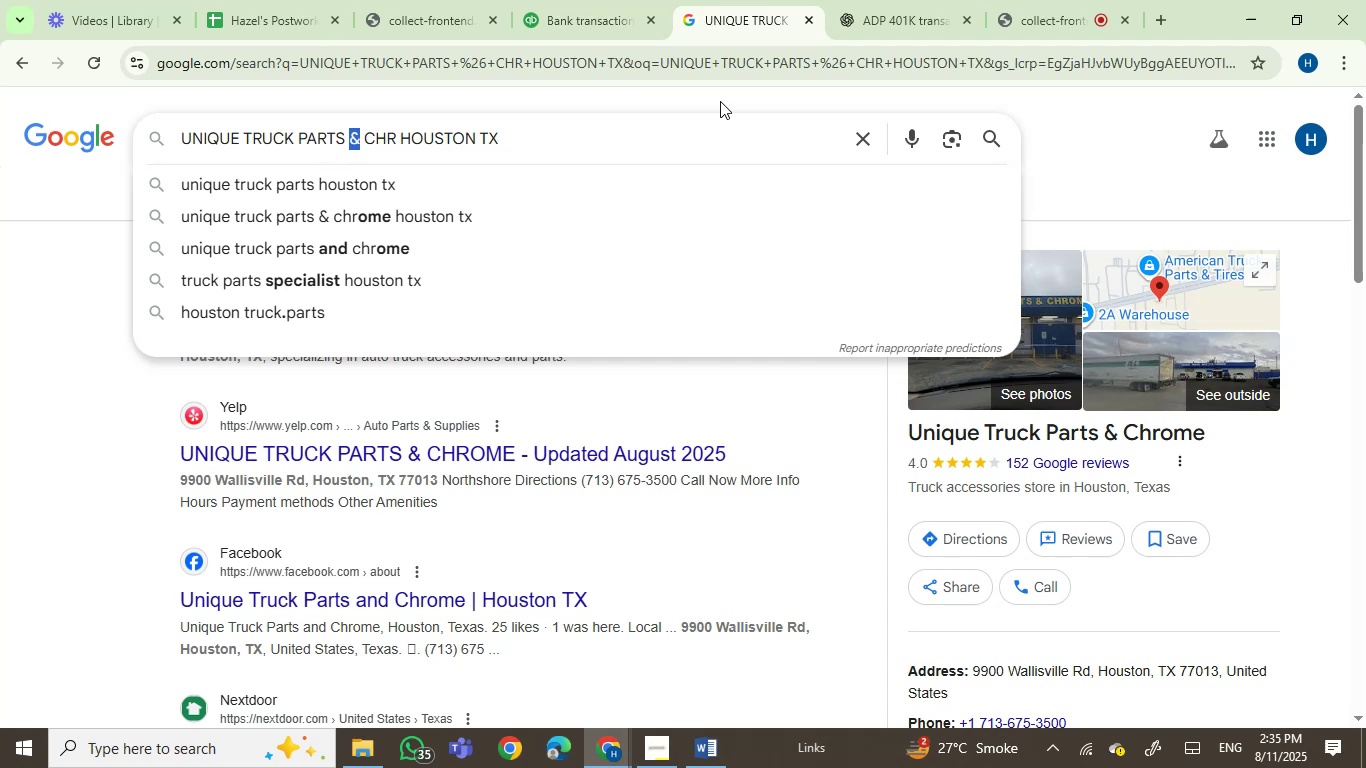 
left_click([584, 5])
 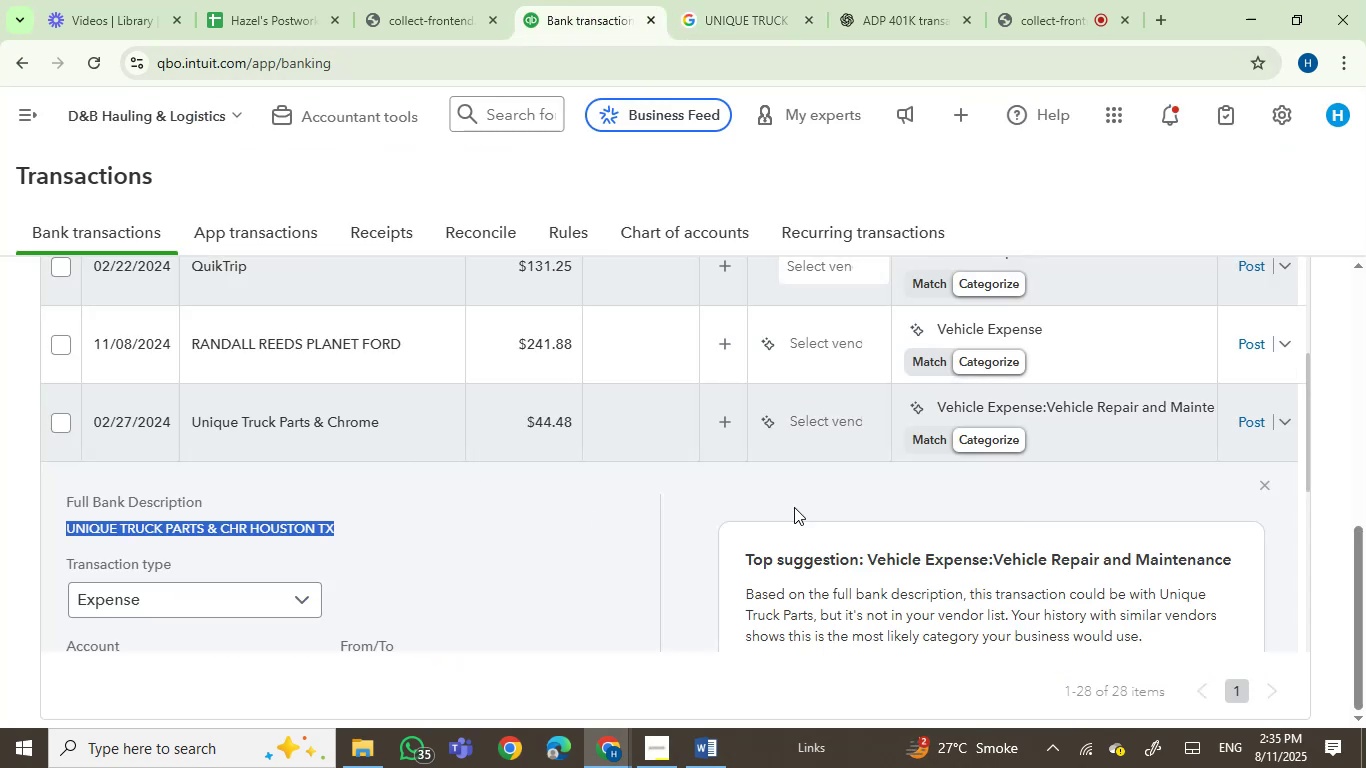 
left_click([809, 417])
 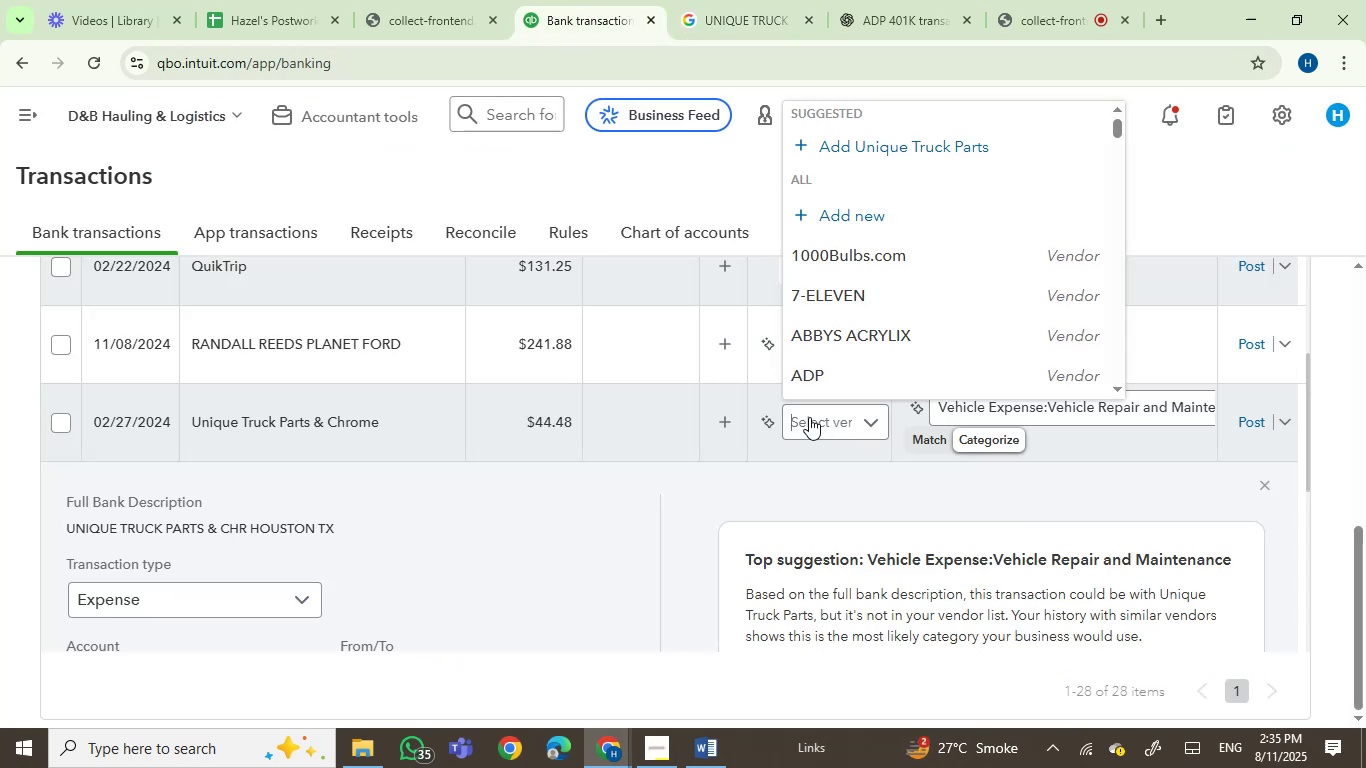 
key(Control+V)
 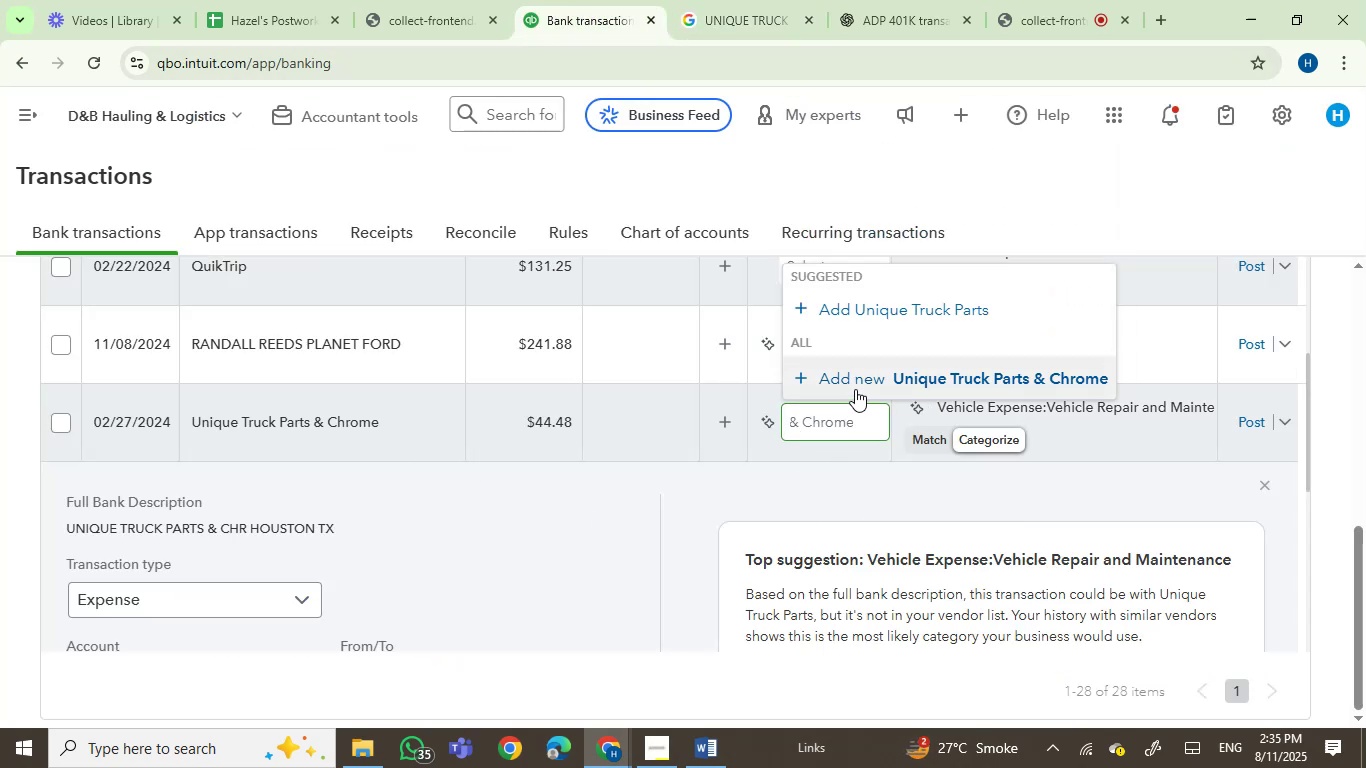 
left_click([871, 385])
 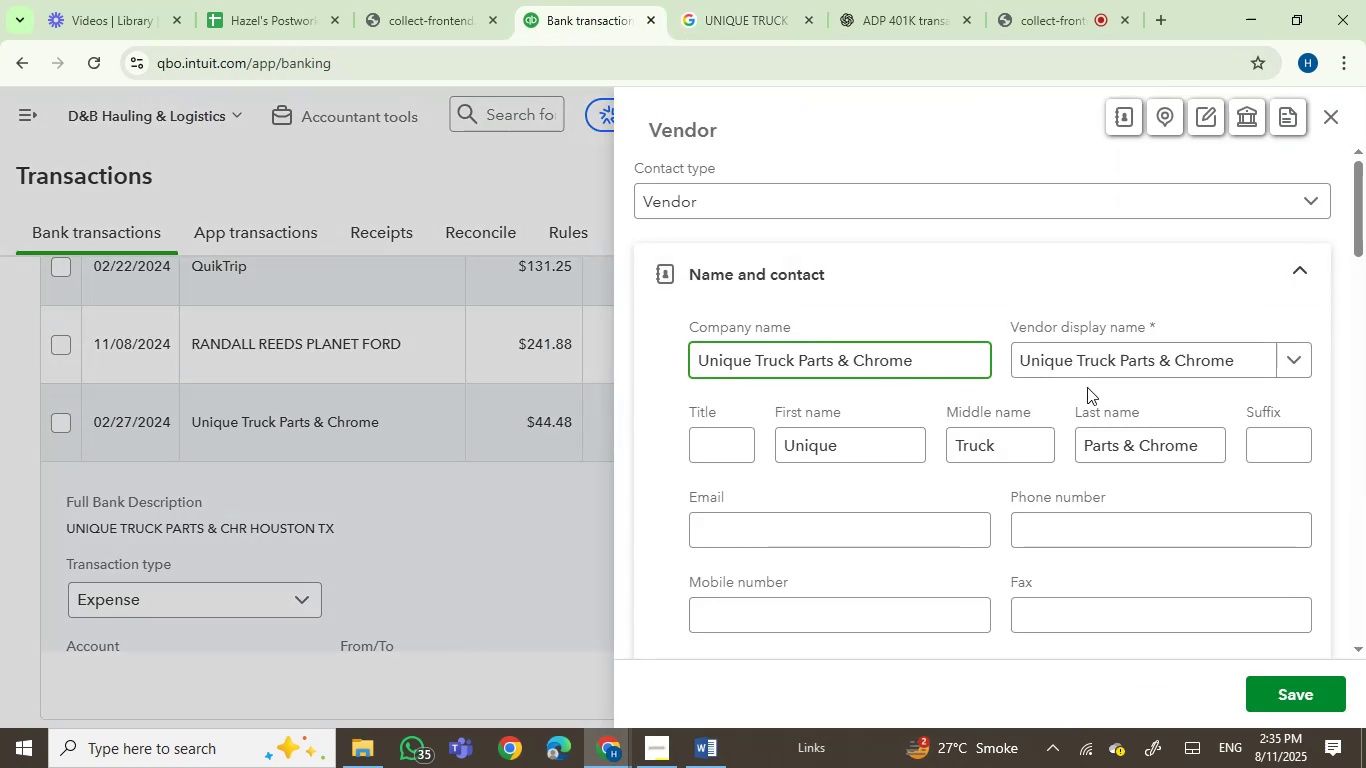 
hold_key(key=Backspace, duration=0.65)
 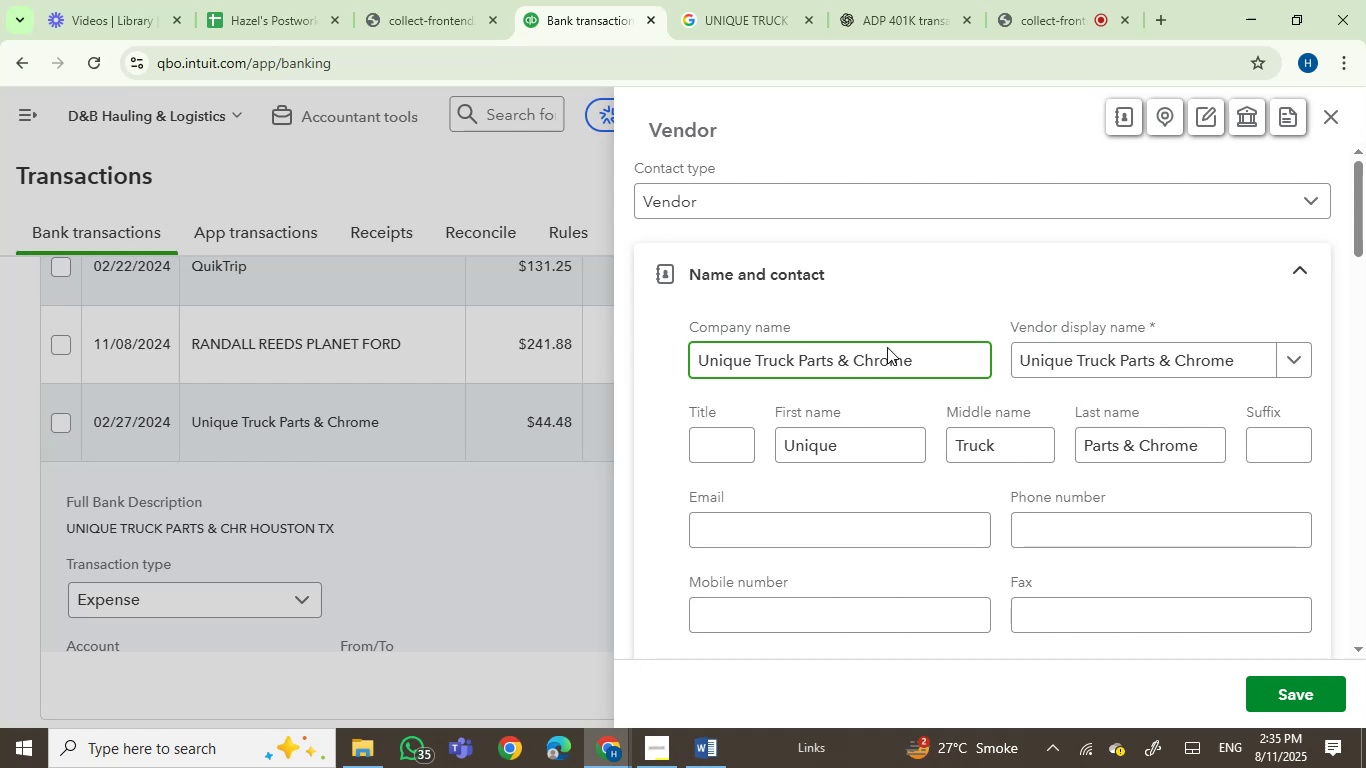 
left_click([921, 361])
 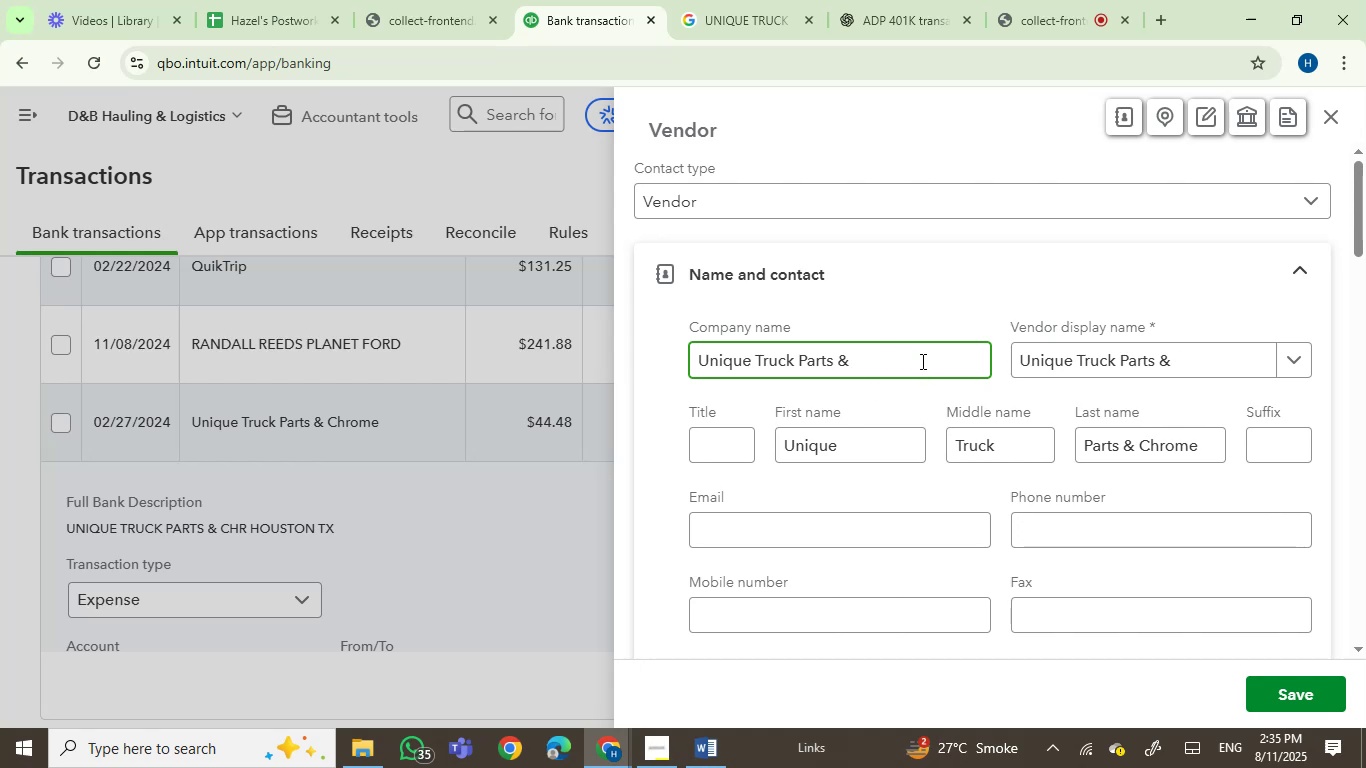 
key(Backspace)
 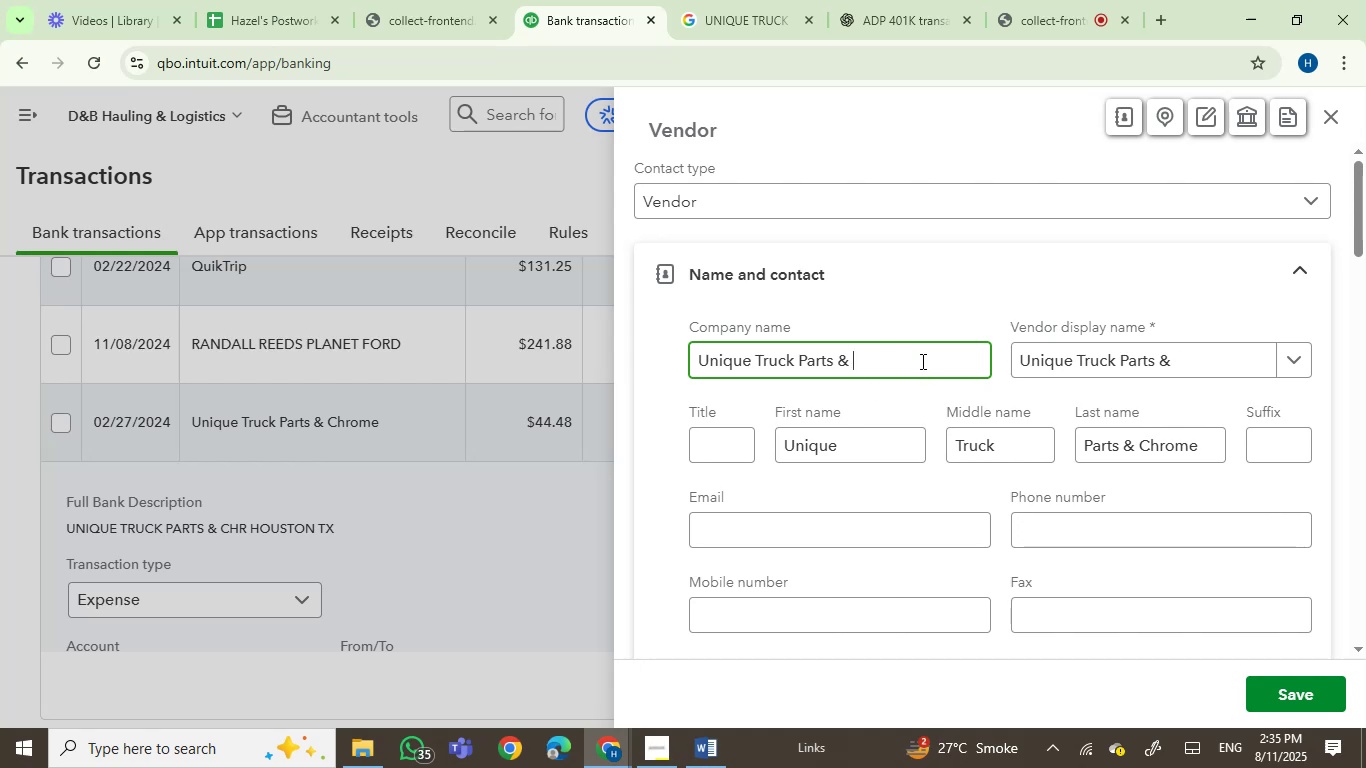 
key(Backspace)
 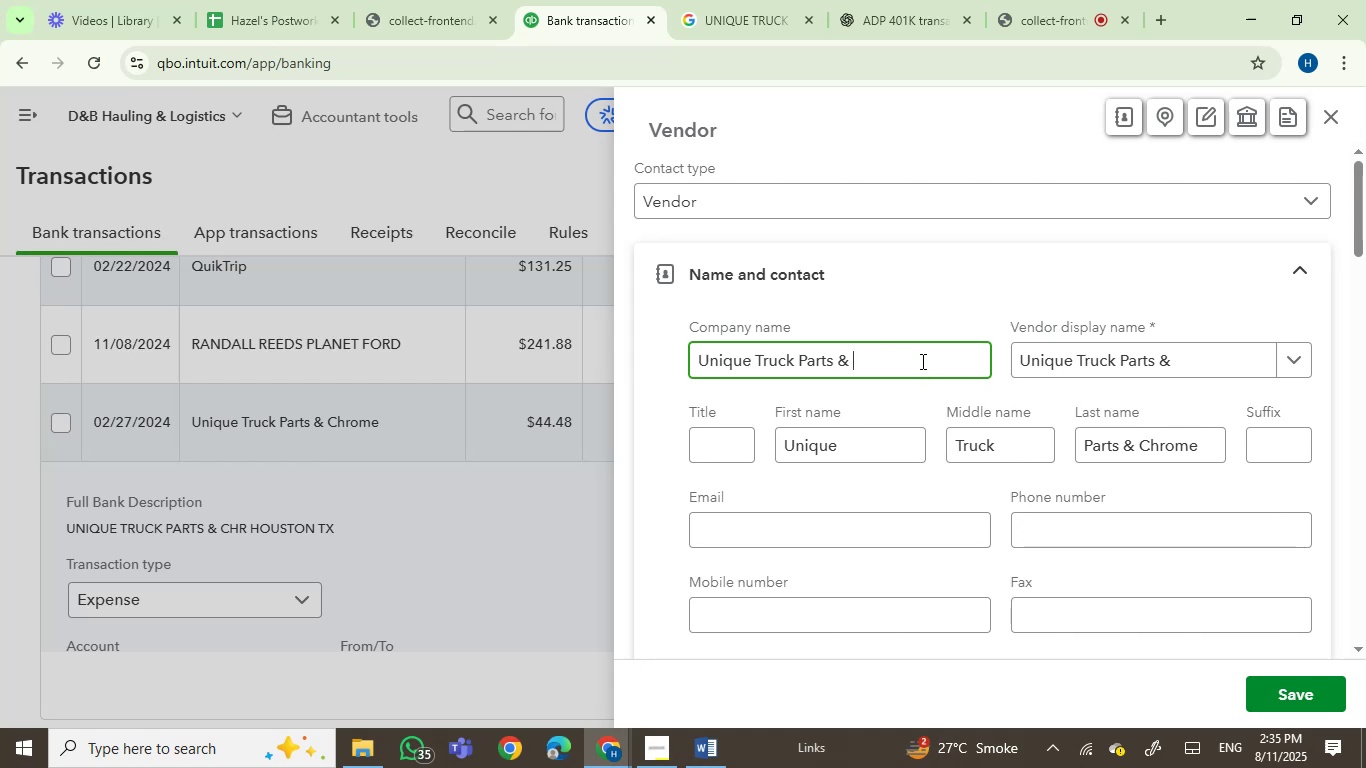 
key(Backspace)
 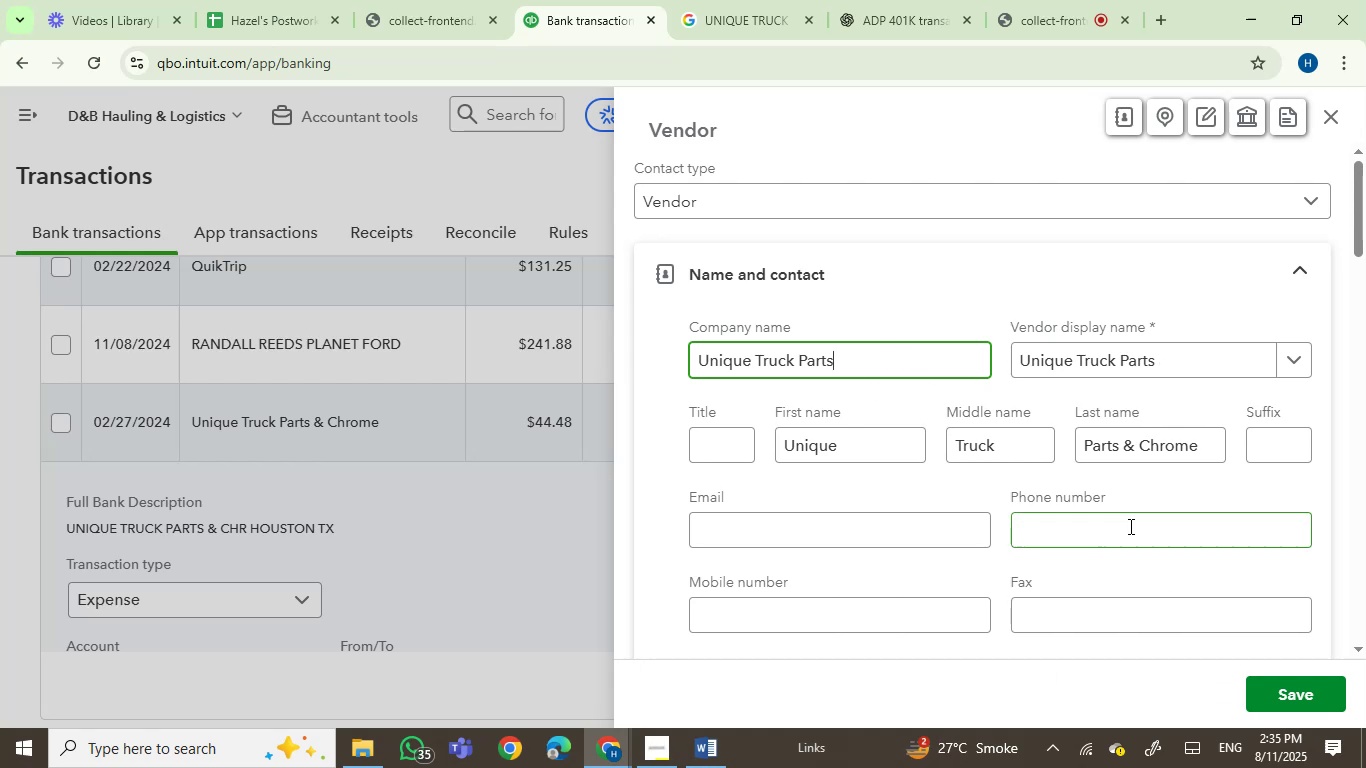 
left_click_drag(start_coordinate=[1198, 452], to_coordinate=[1116, 445])
 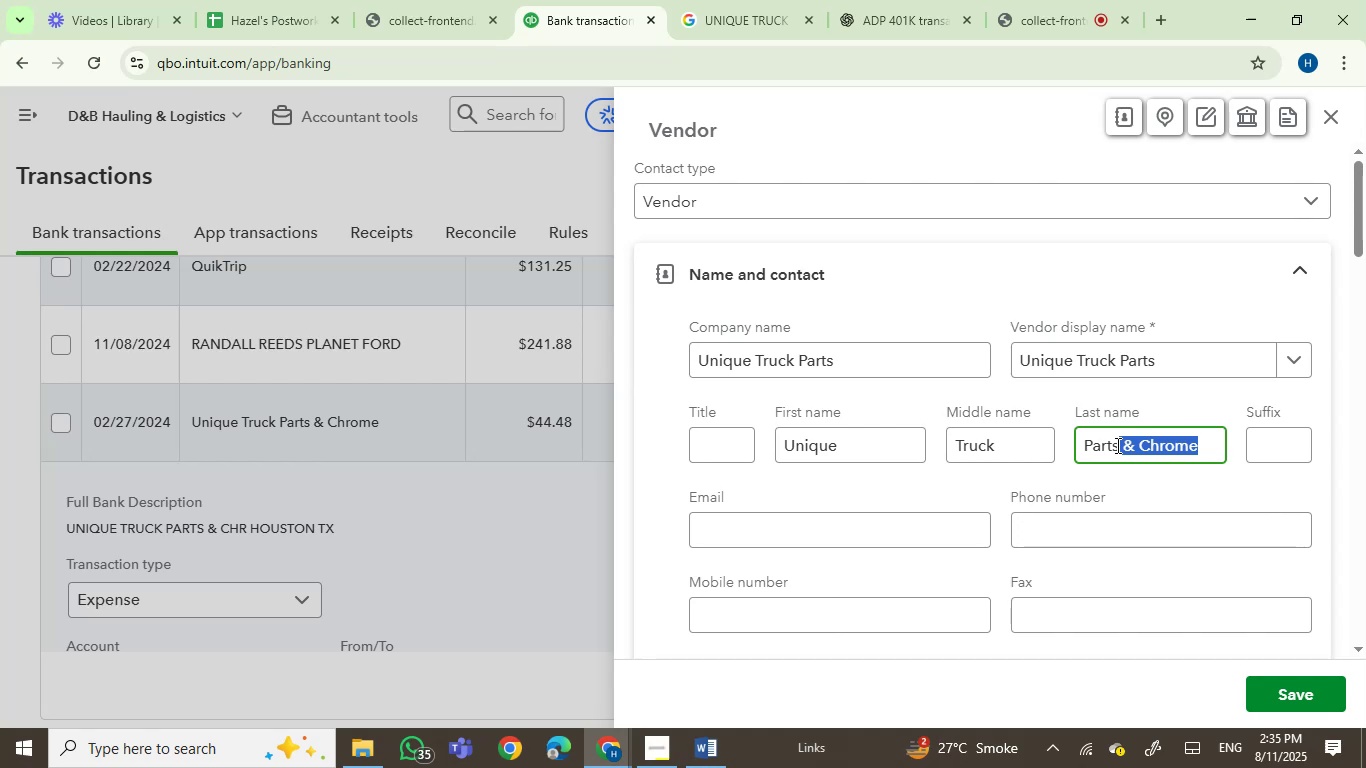 
key(Backspace)
 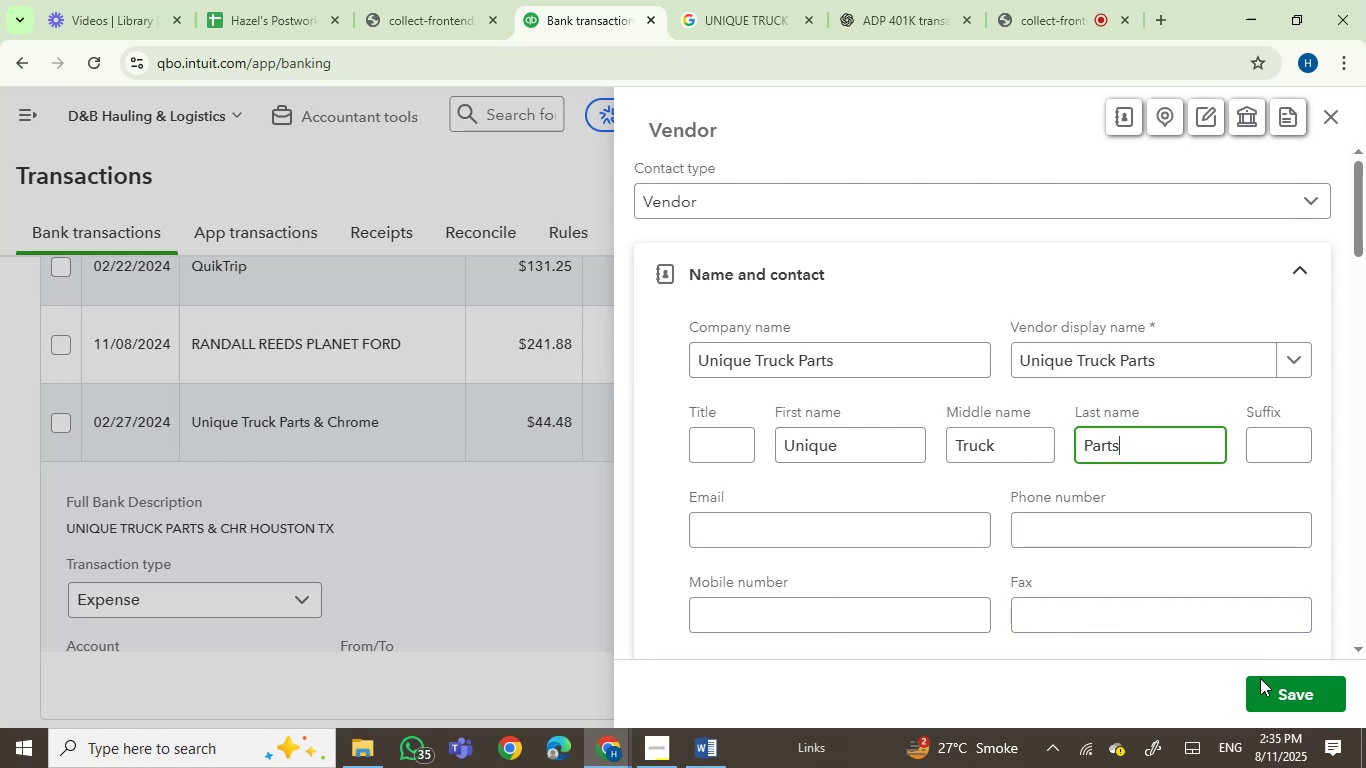 
left_click([1266, 697])
 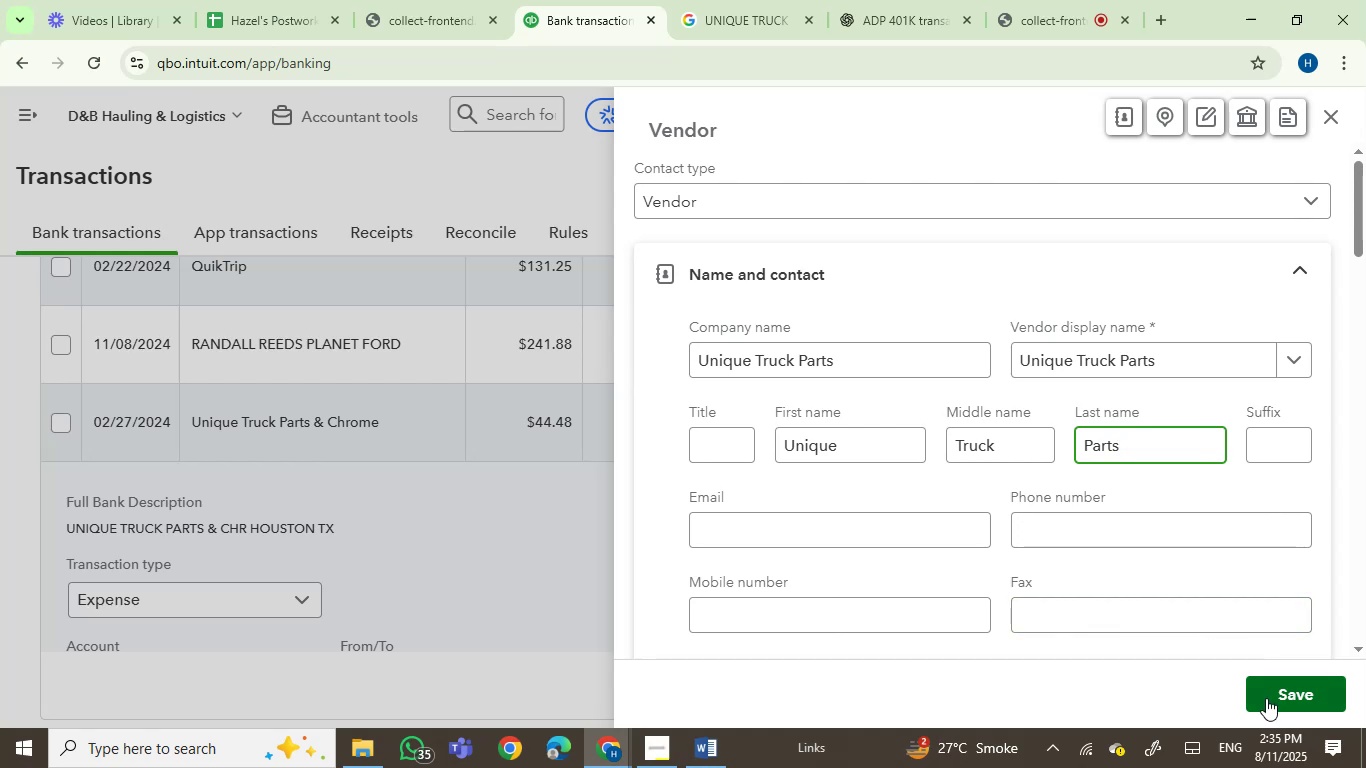 
mouse_move([841, 603])
 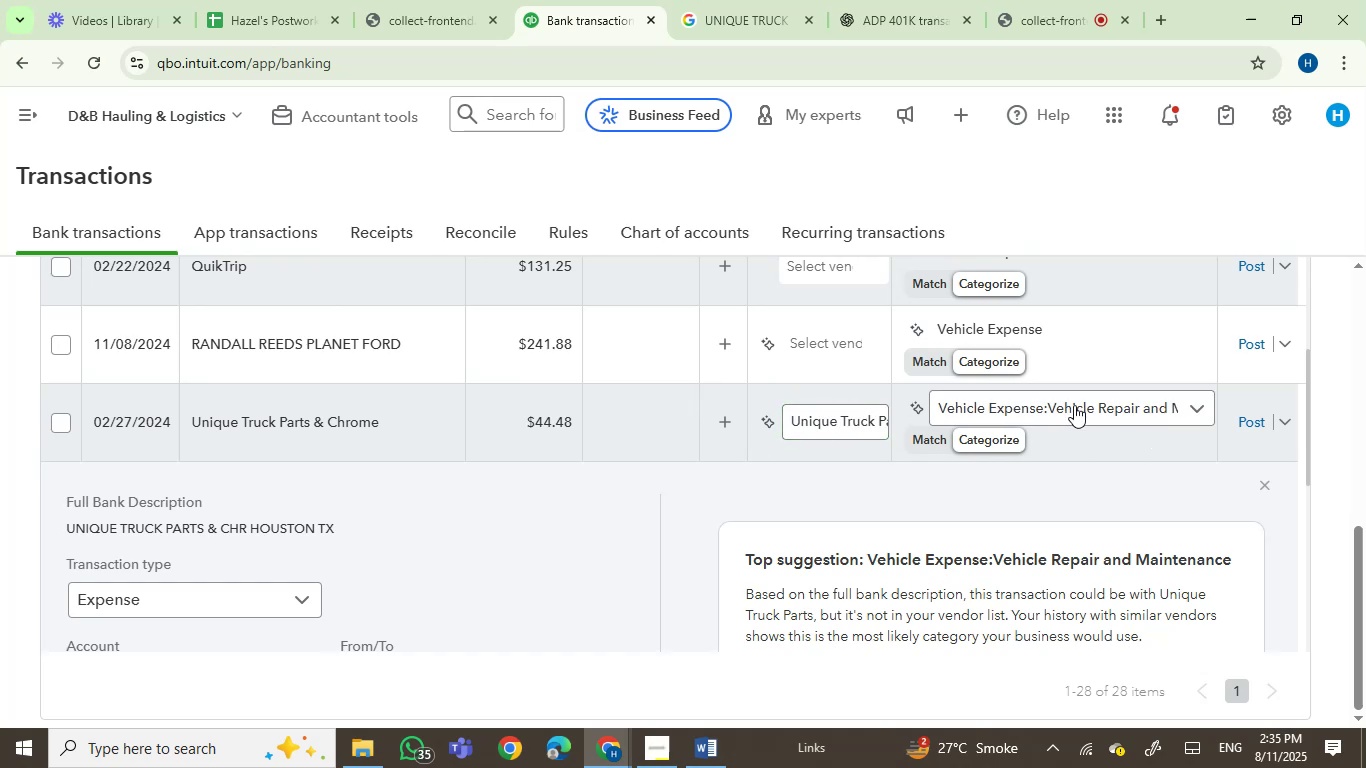 
left_click([1241, 425])
 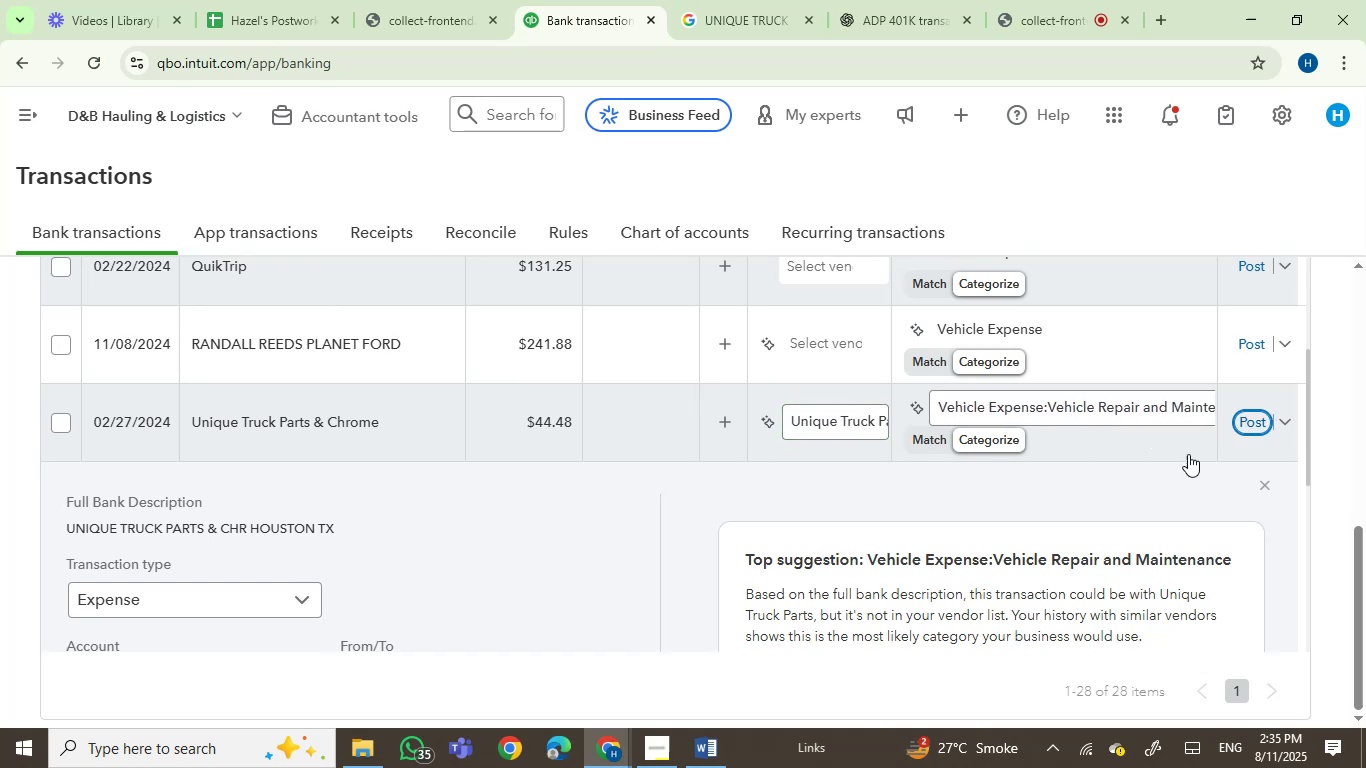 
mouse_move([965, 556])
 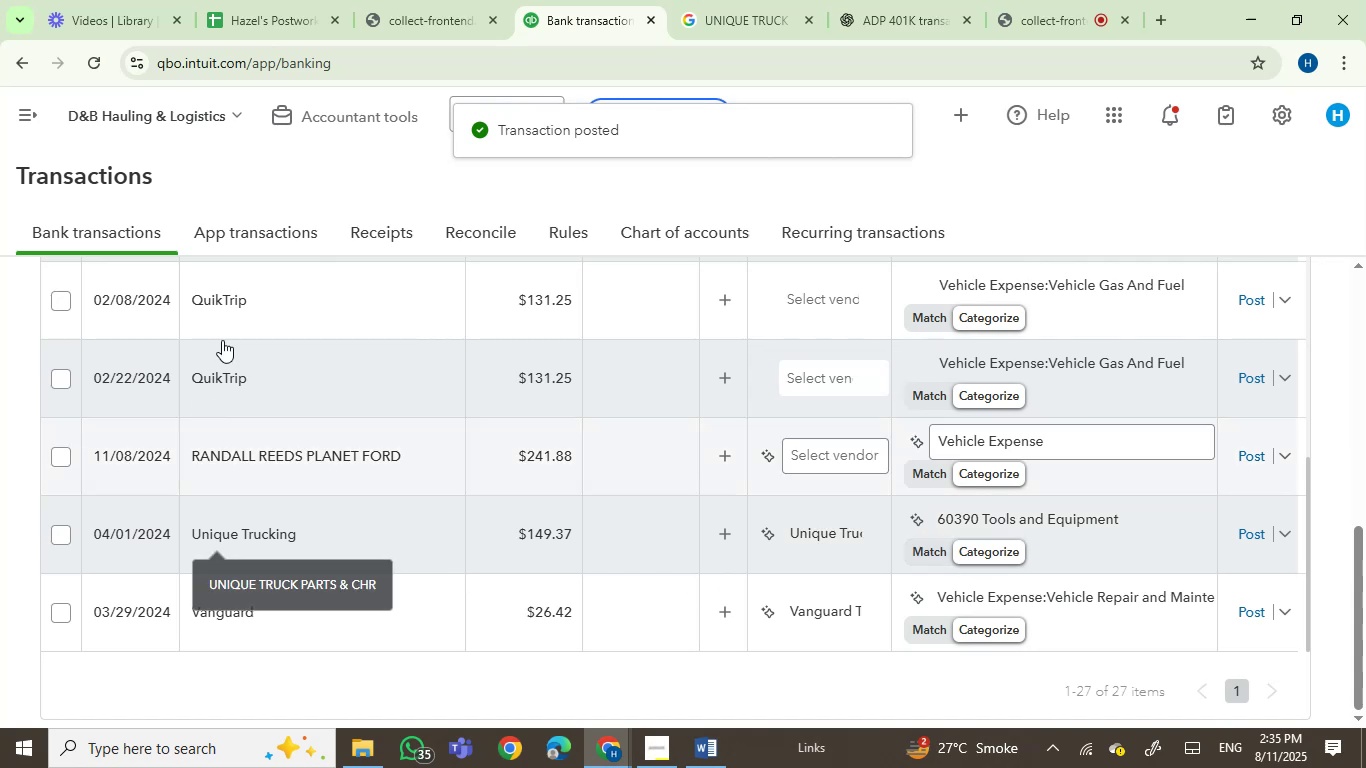 
left_click([254, 298])
 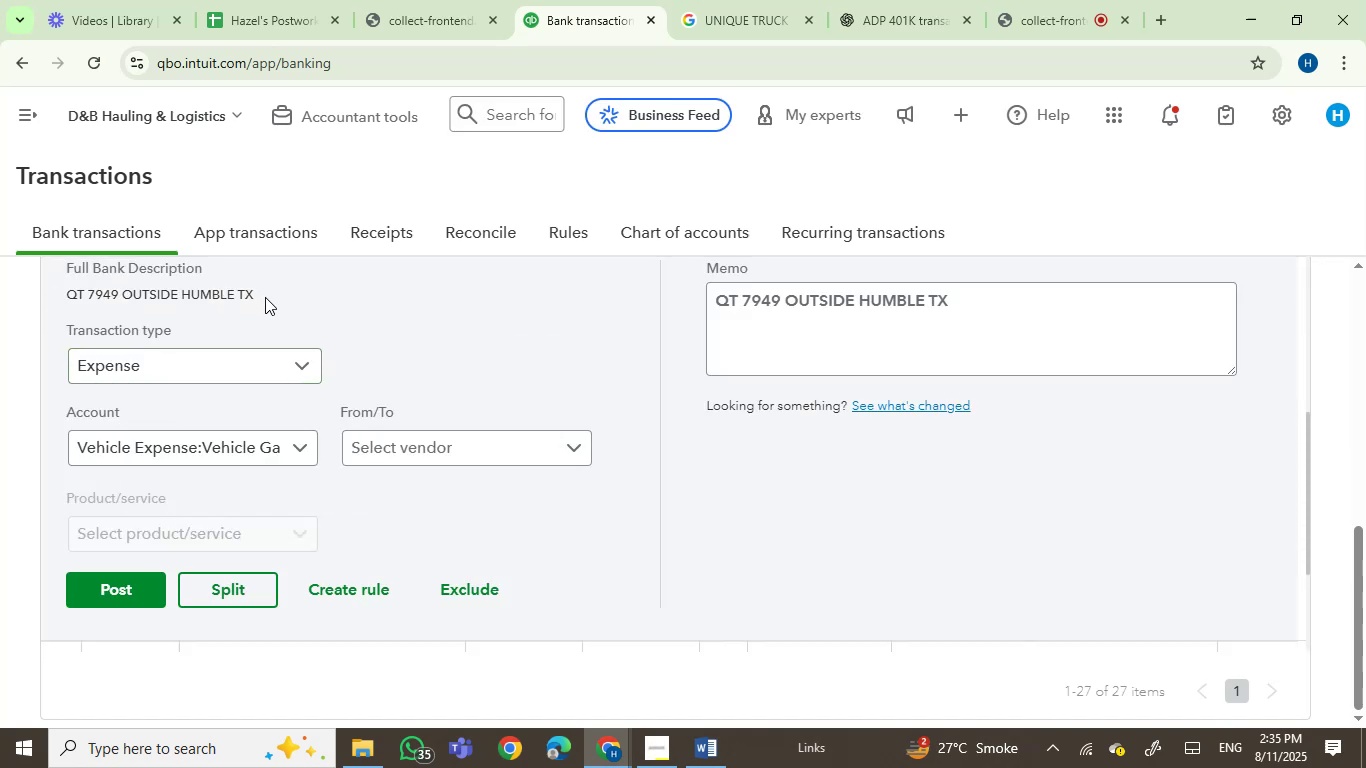 
left_click_drag(start_coordinate=[262, 294], to_coordinate=[69, 300])
 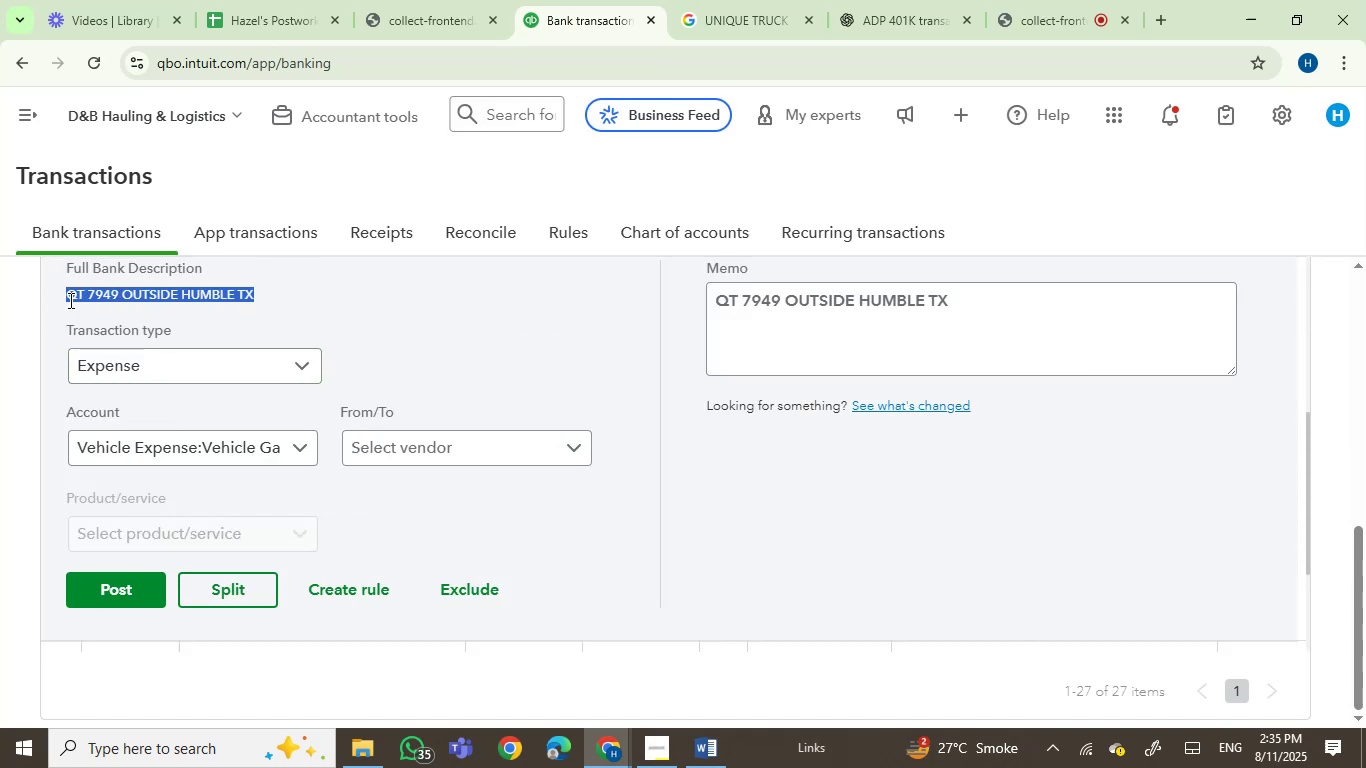 
key(Control+C)
 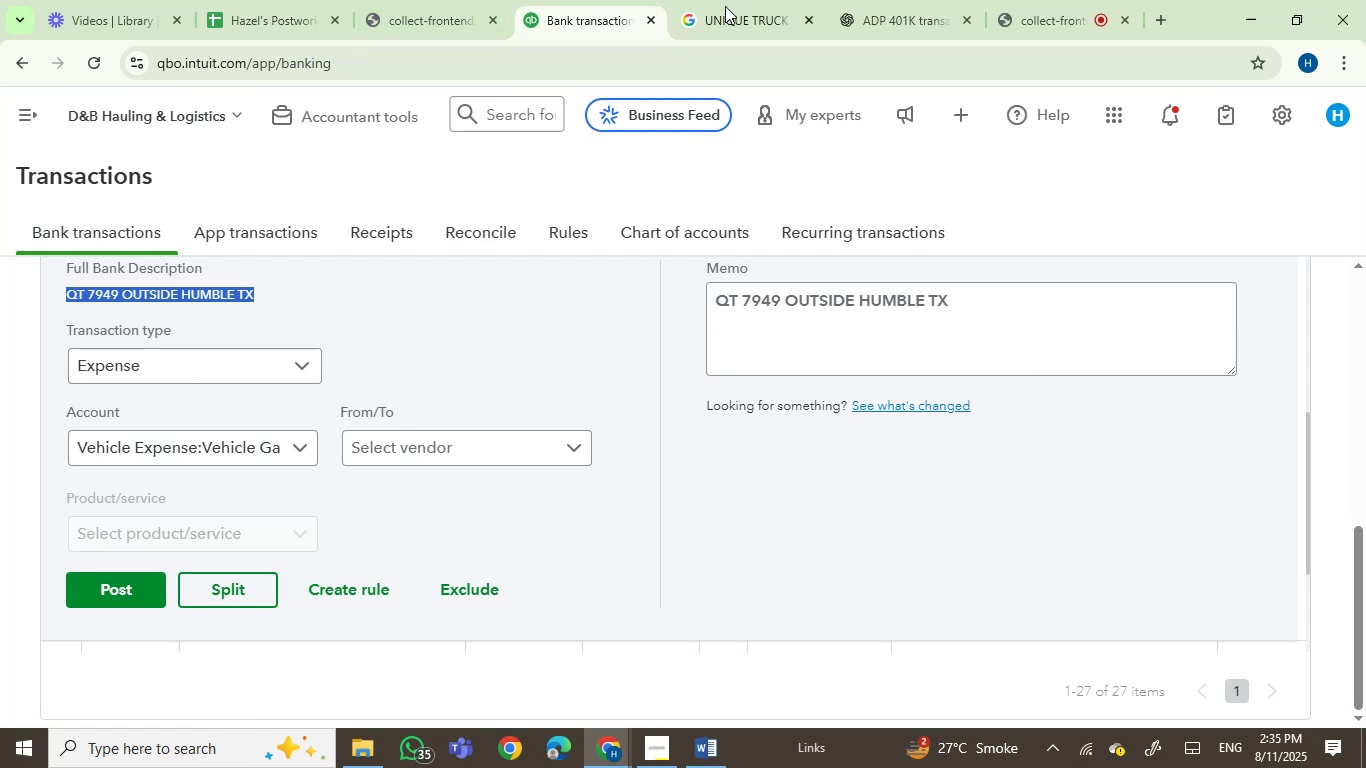 
left_click([732, 6])
 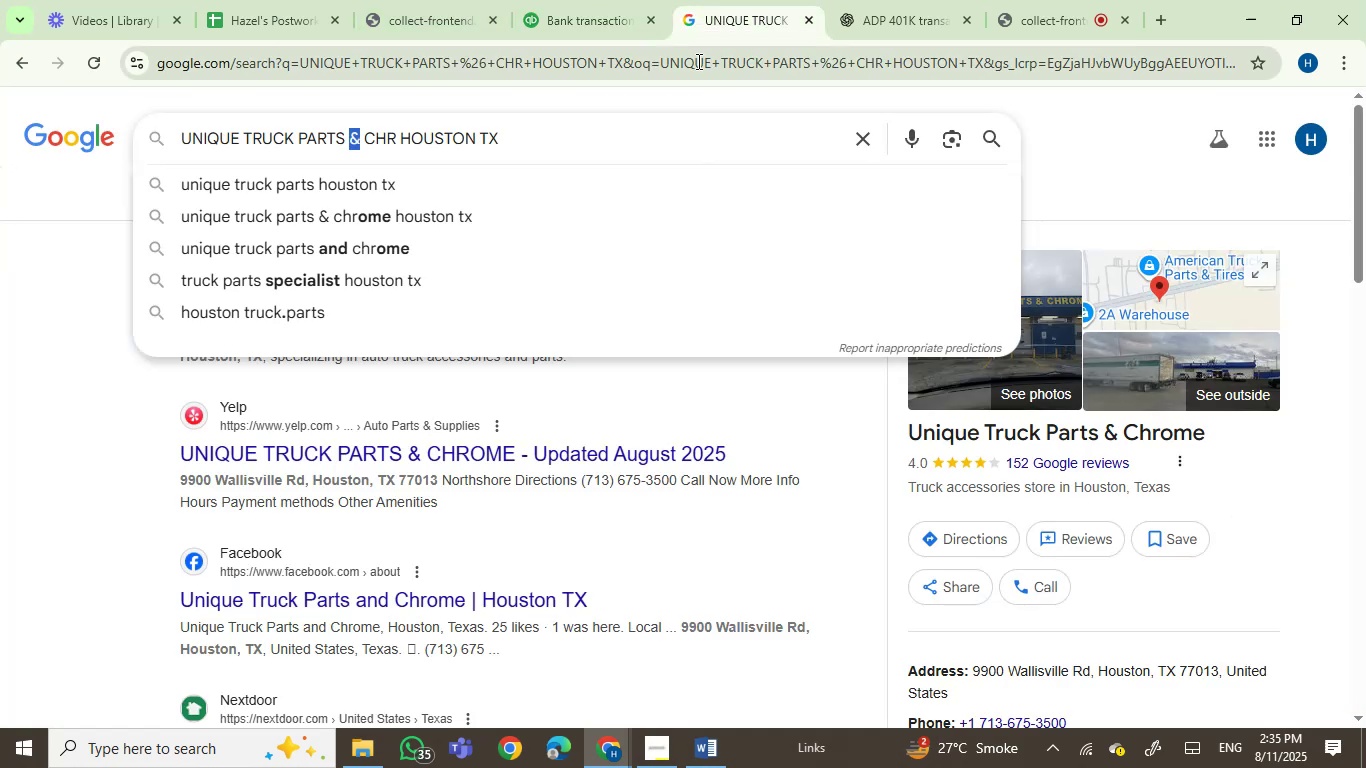 
key(Control+ControlLeft)
 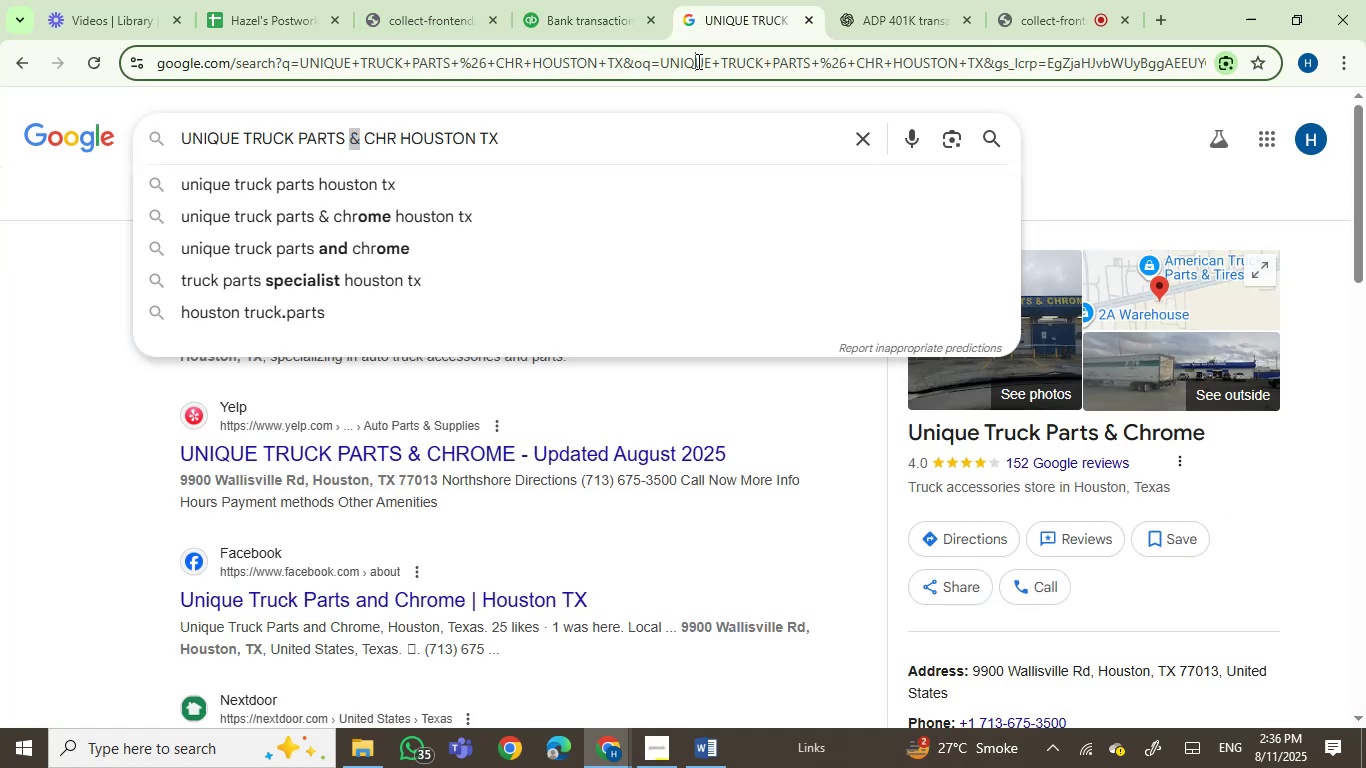 
double_click([697, 61])
 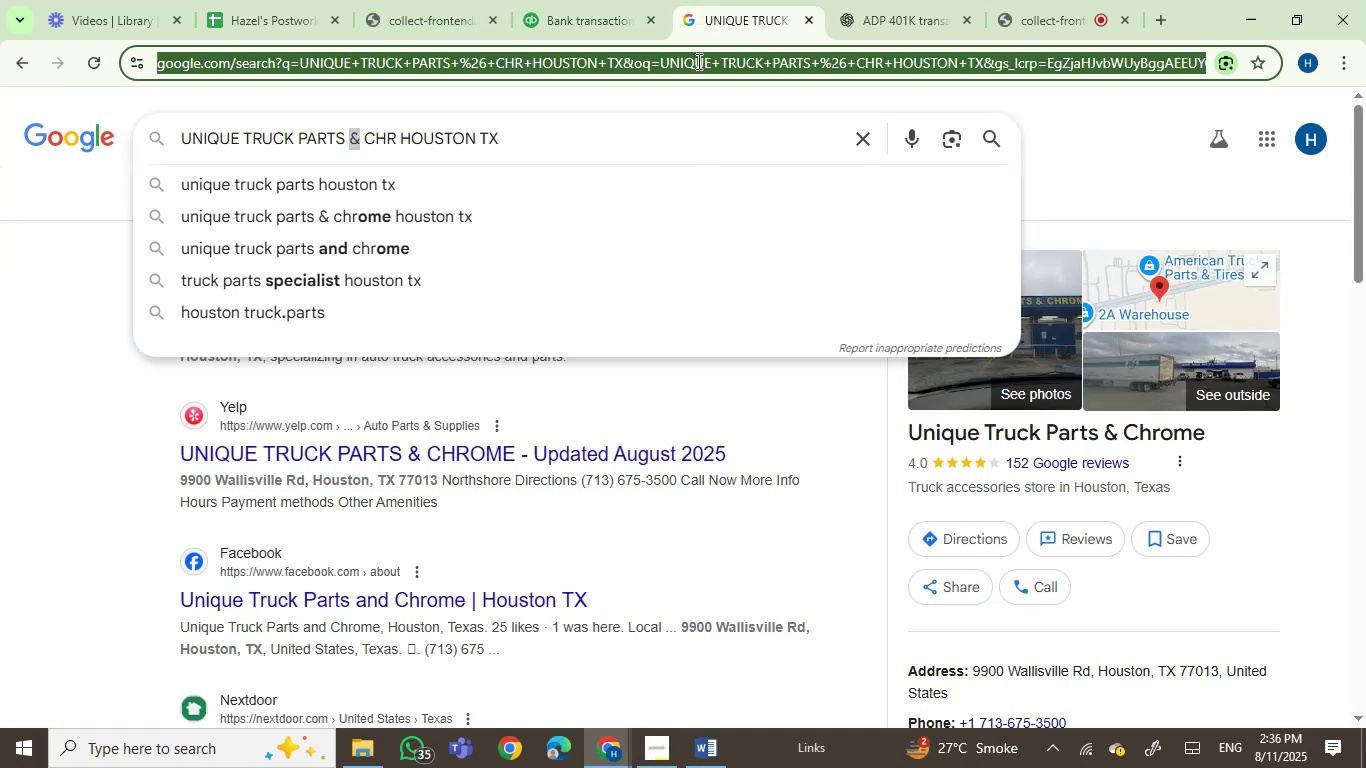 
key(Control+V)
 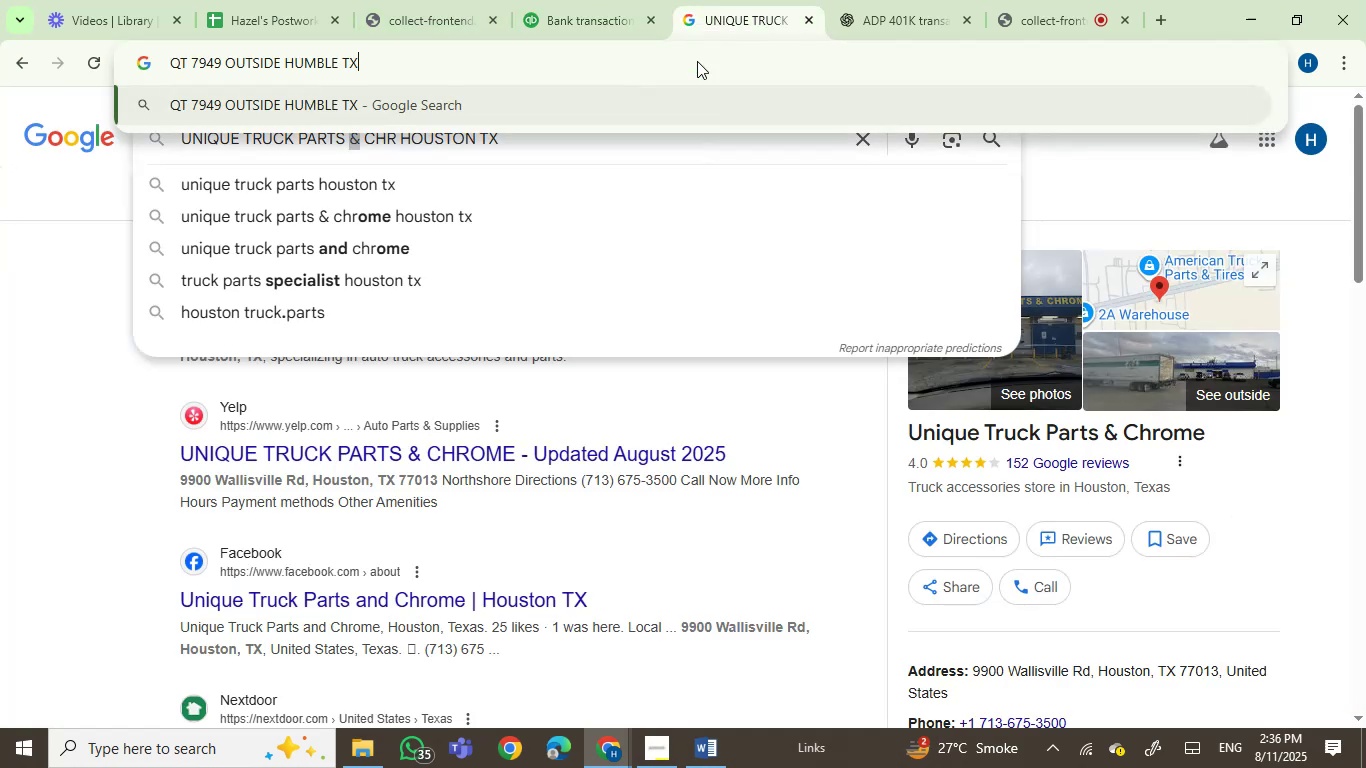 
key(Enter)
 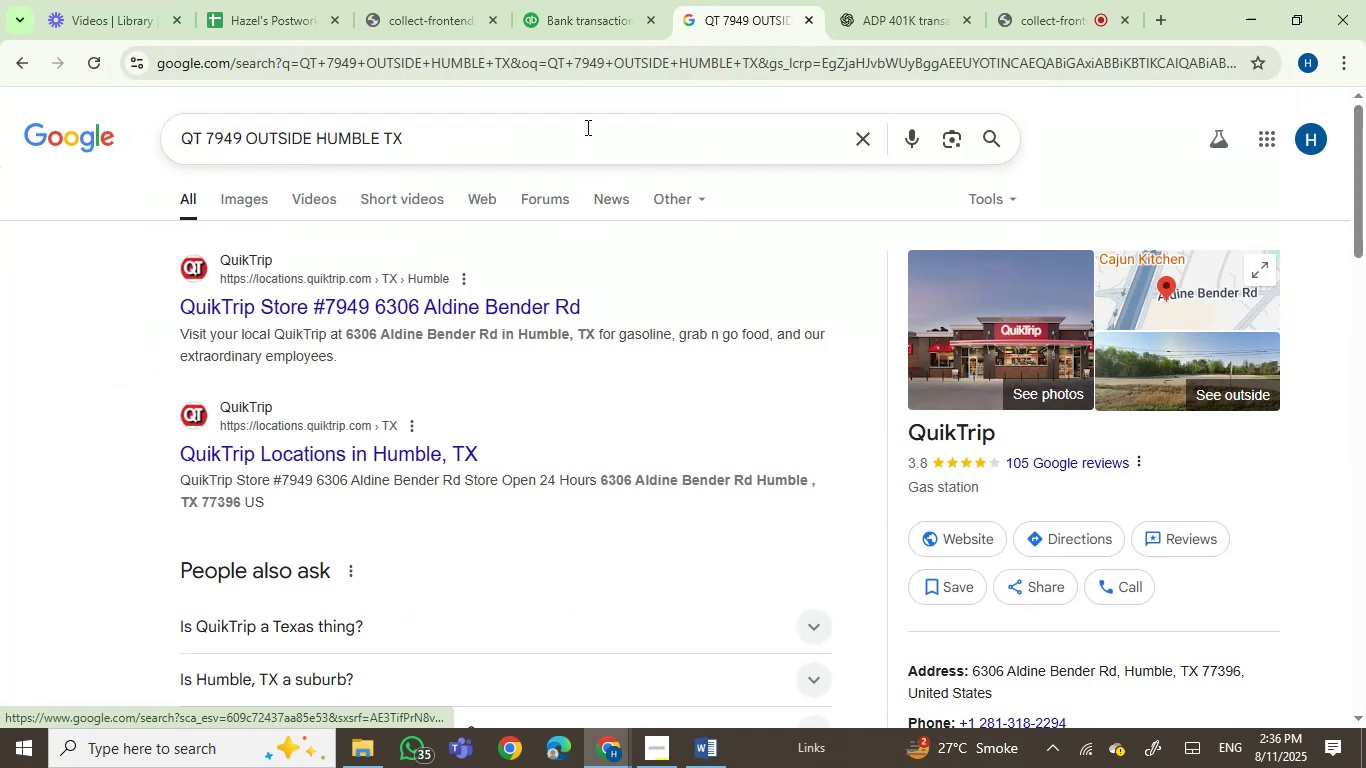 
wait(5.85)
 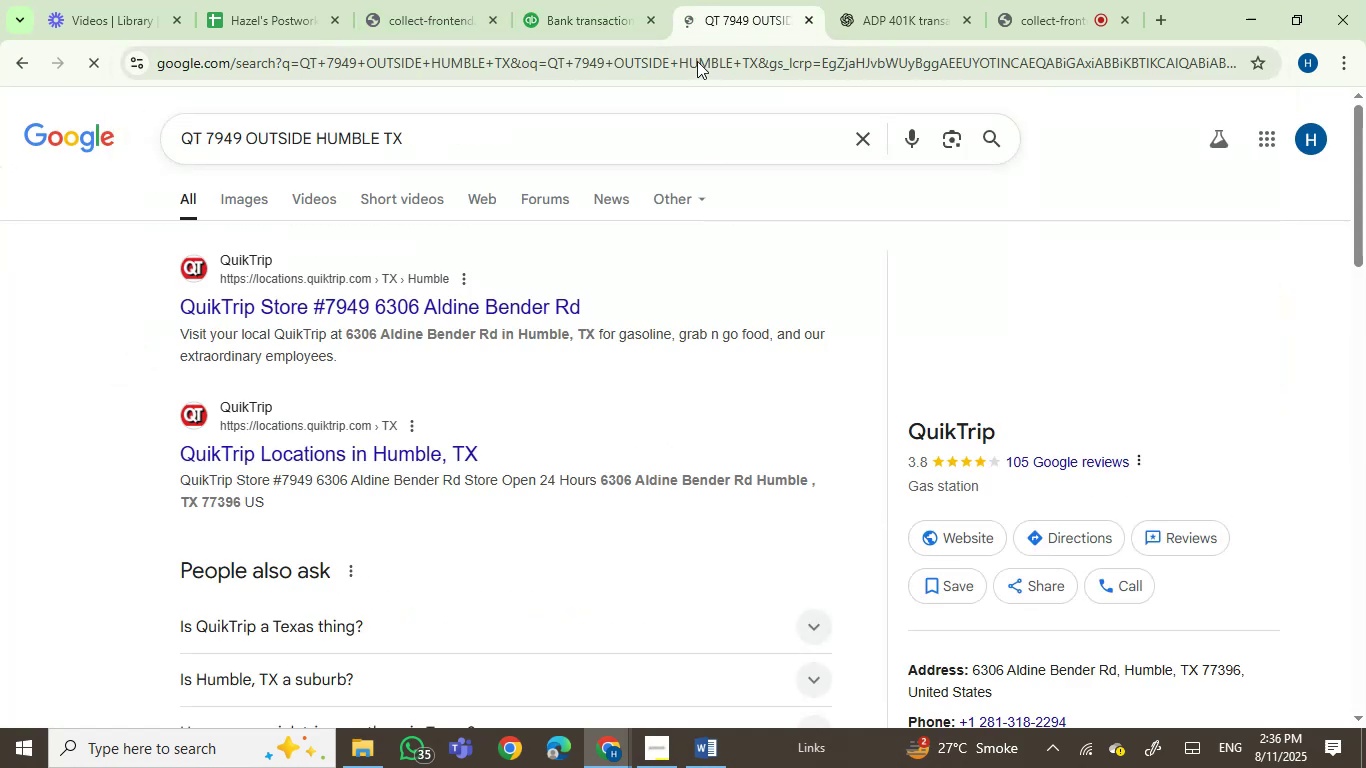 
left_click_drag(start_coordinate=[1006, 434], to_coordinate=[908, 435])
 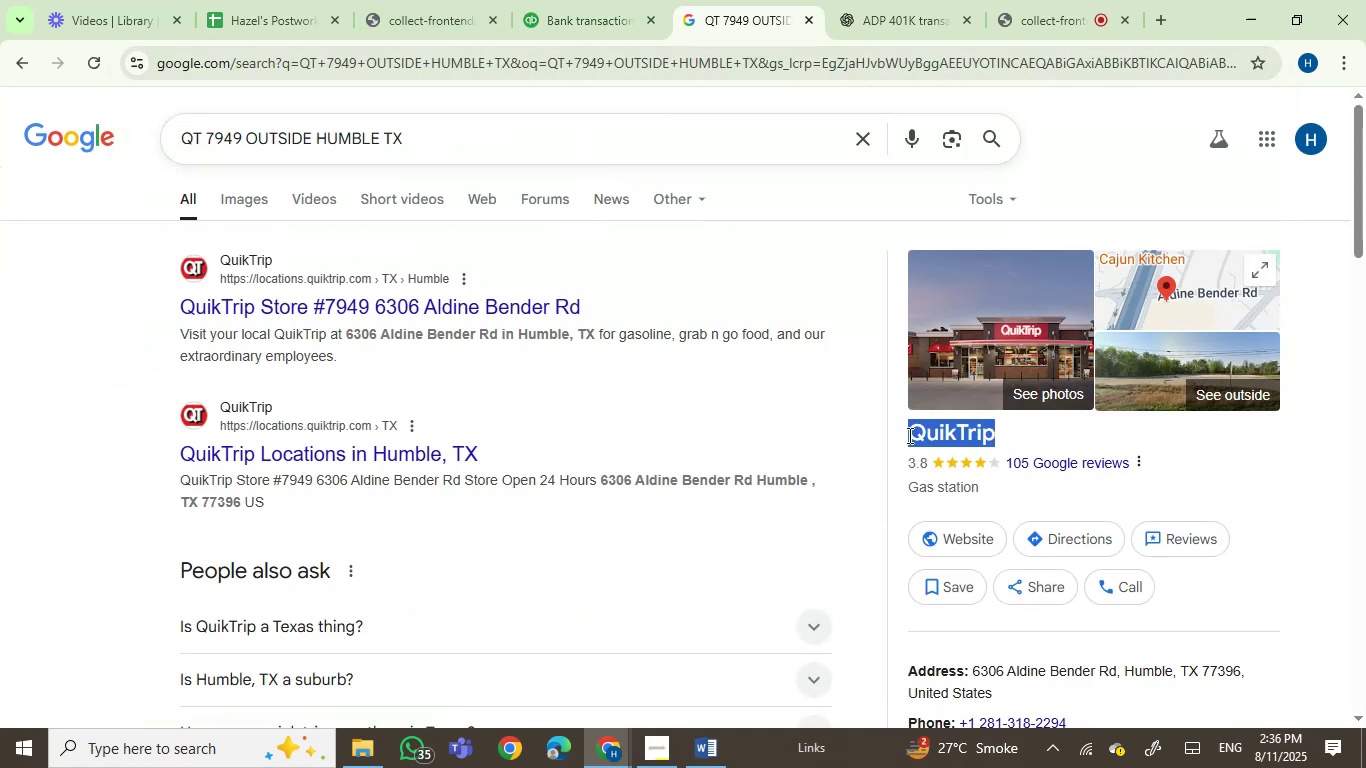 
key(Control+C)
 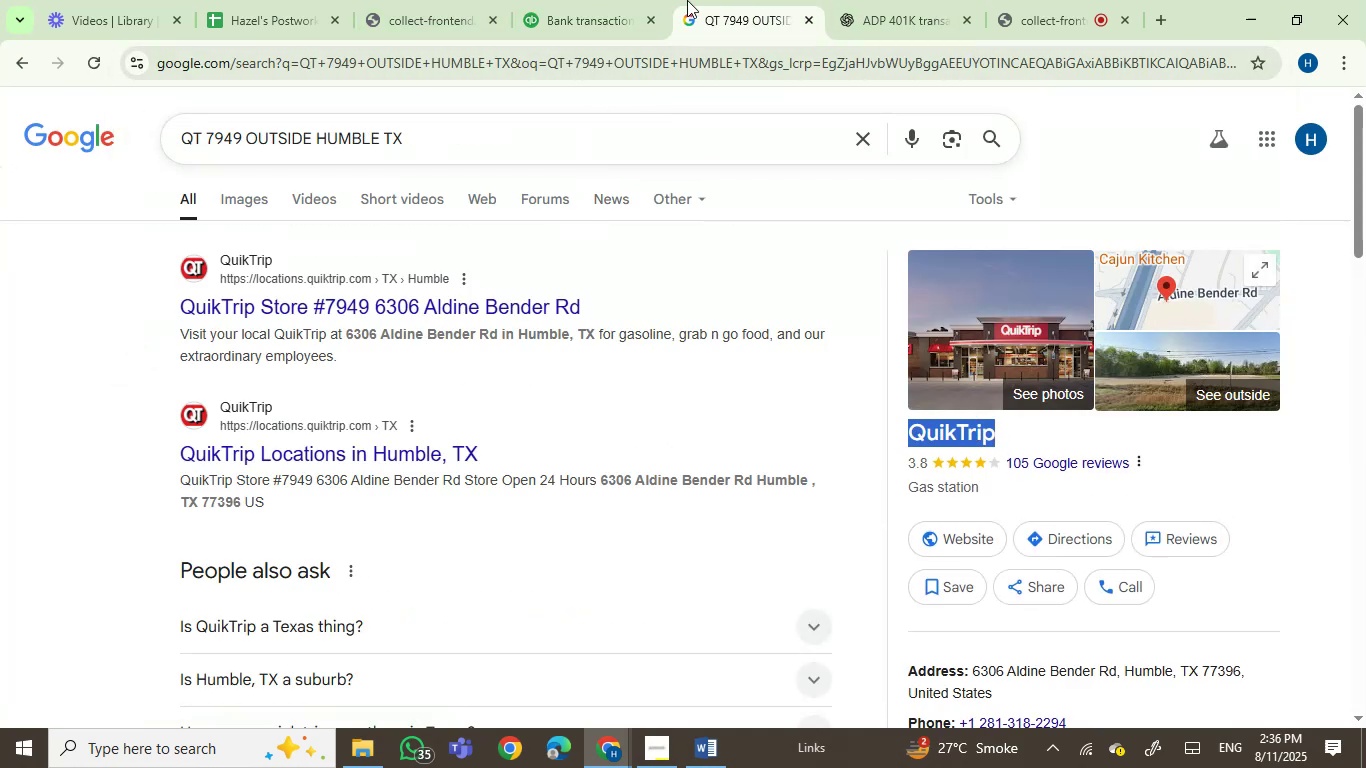 
left_click_drag(start_coordinate=[577, 0], to_coordinate=[571, 2])
 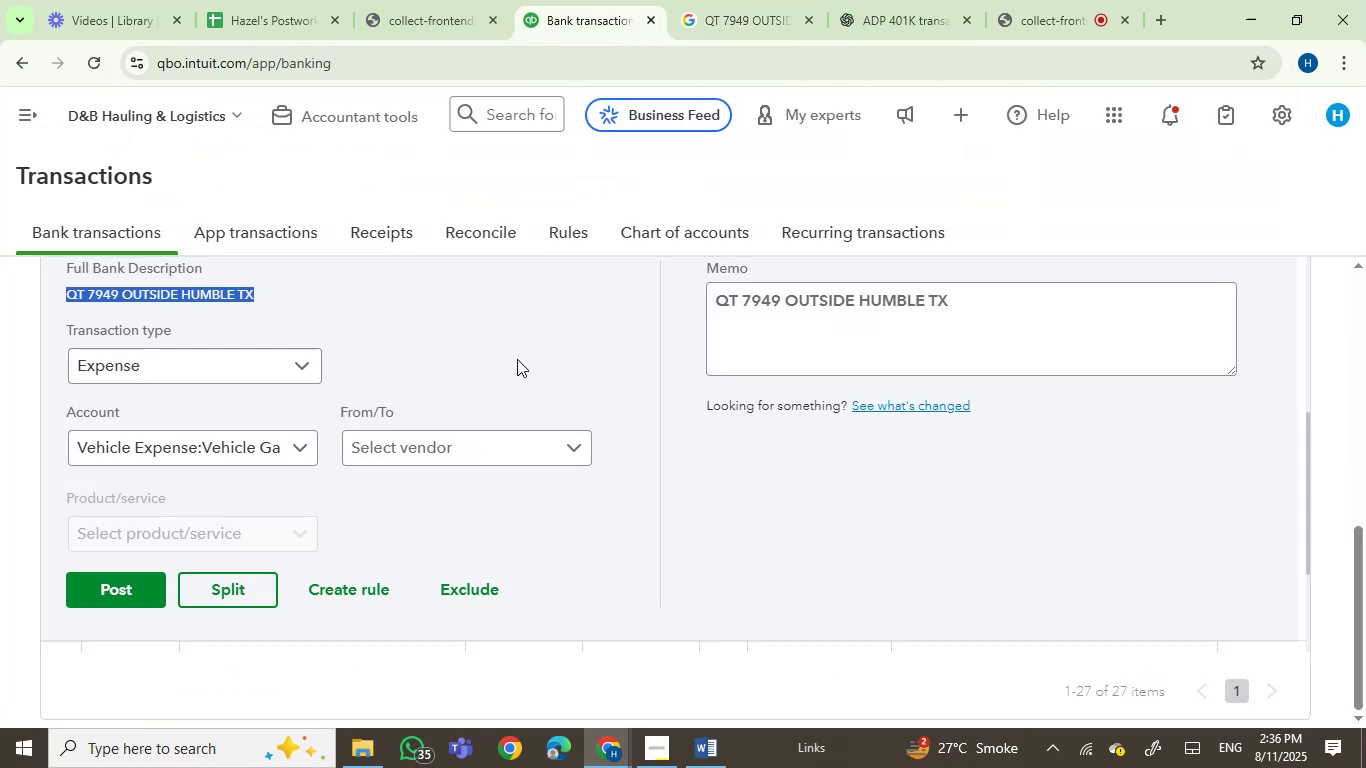 
left_click([523, 359])
 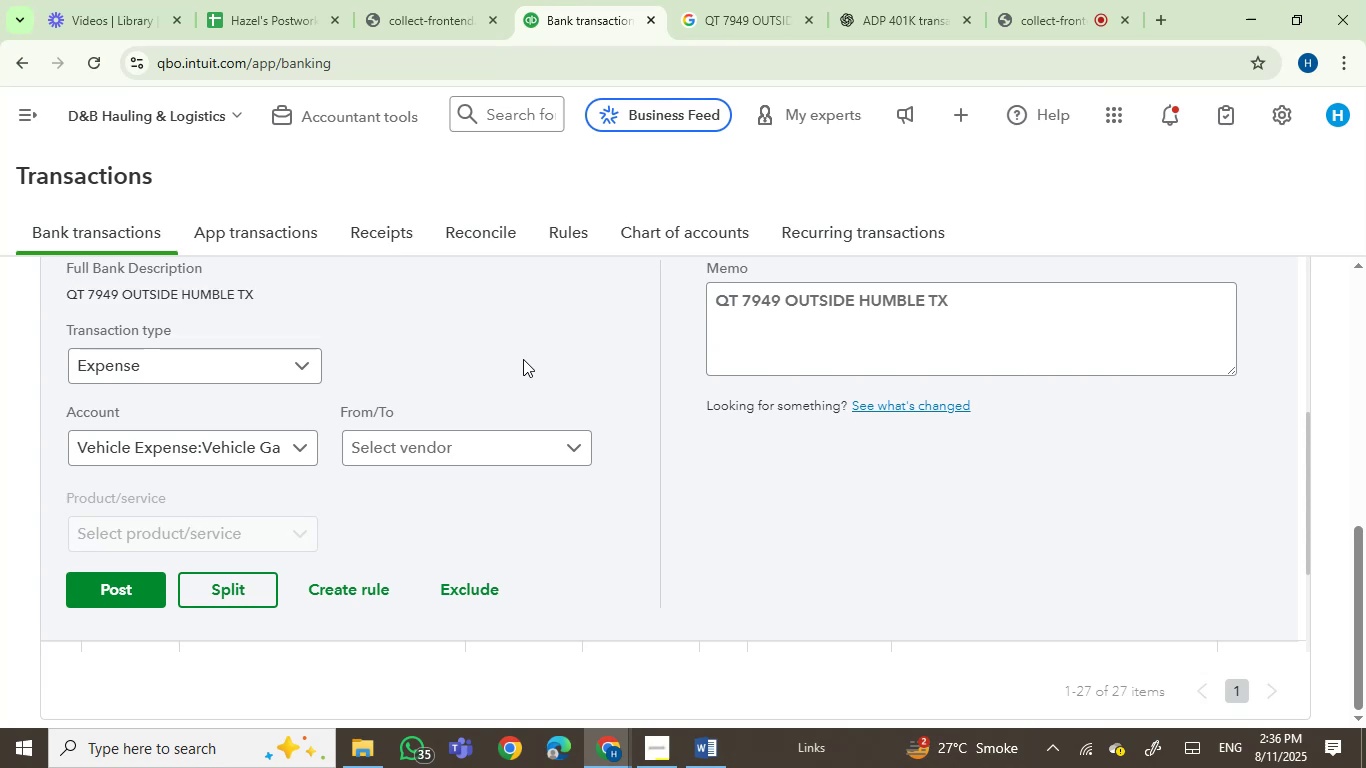 
scroll: coordinate [523, 359], scroll_direction: up, amount: 2.0
 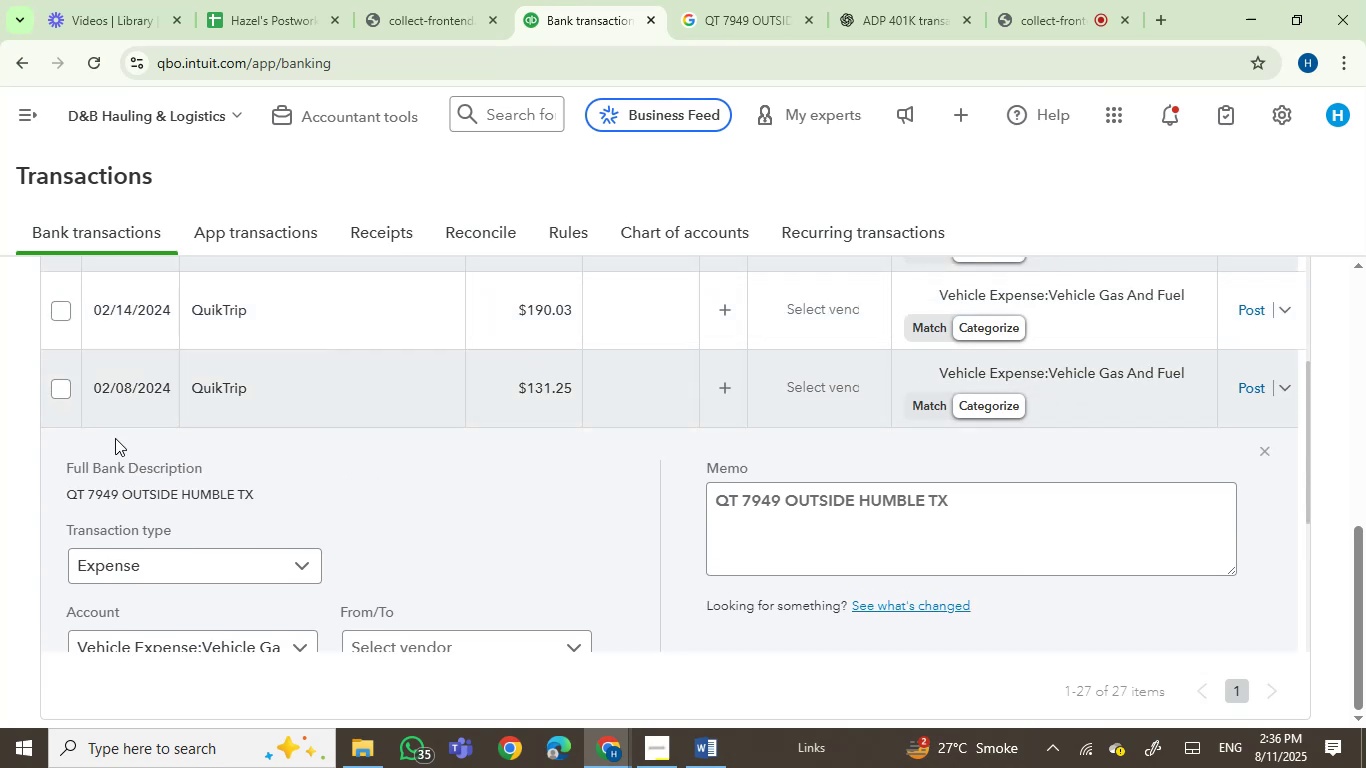 
left_click([60, 390])
 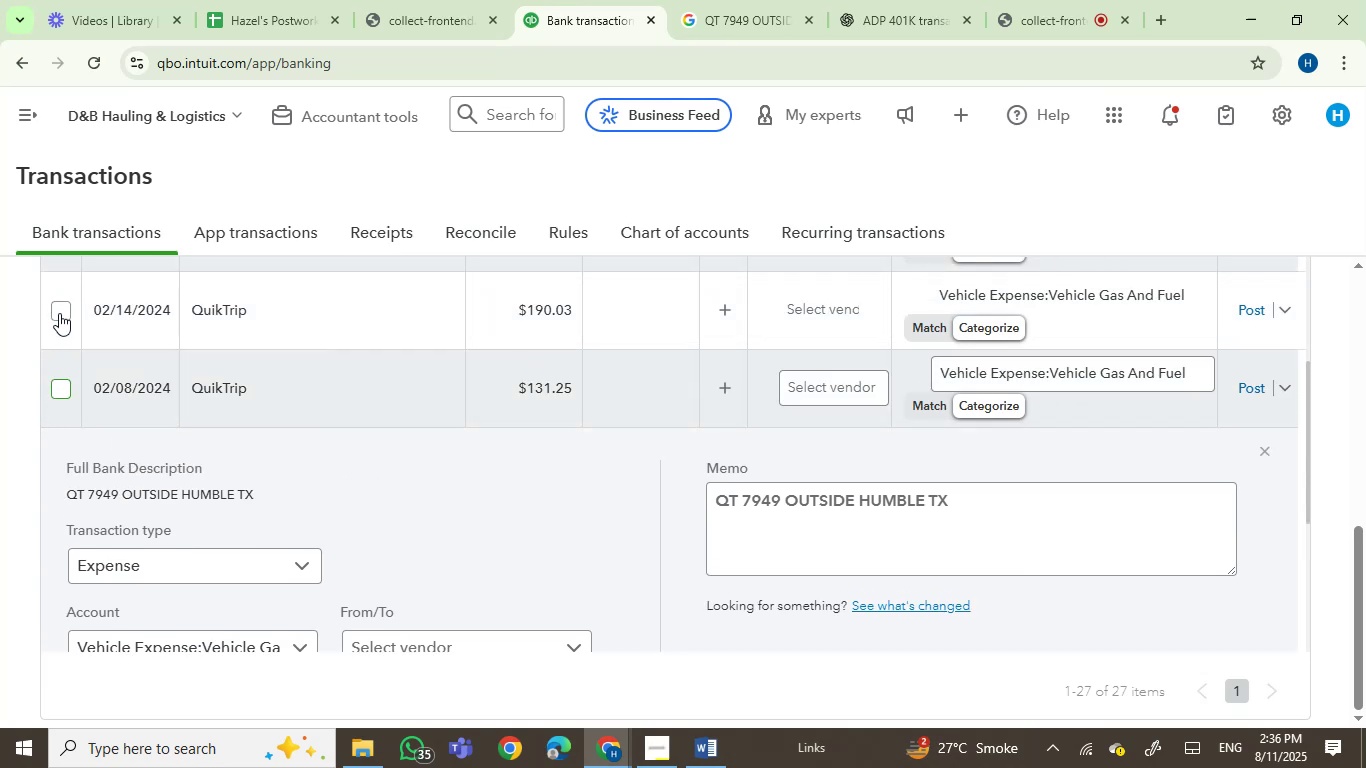 
left_click([59, 313])
 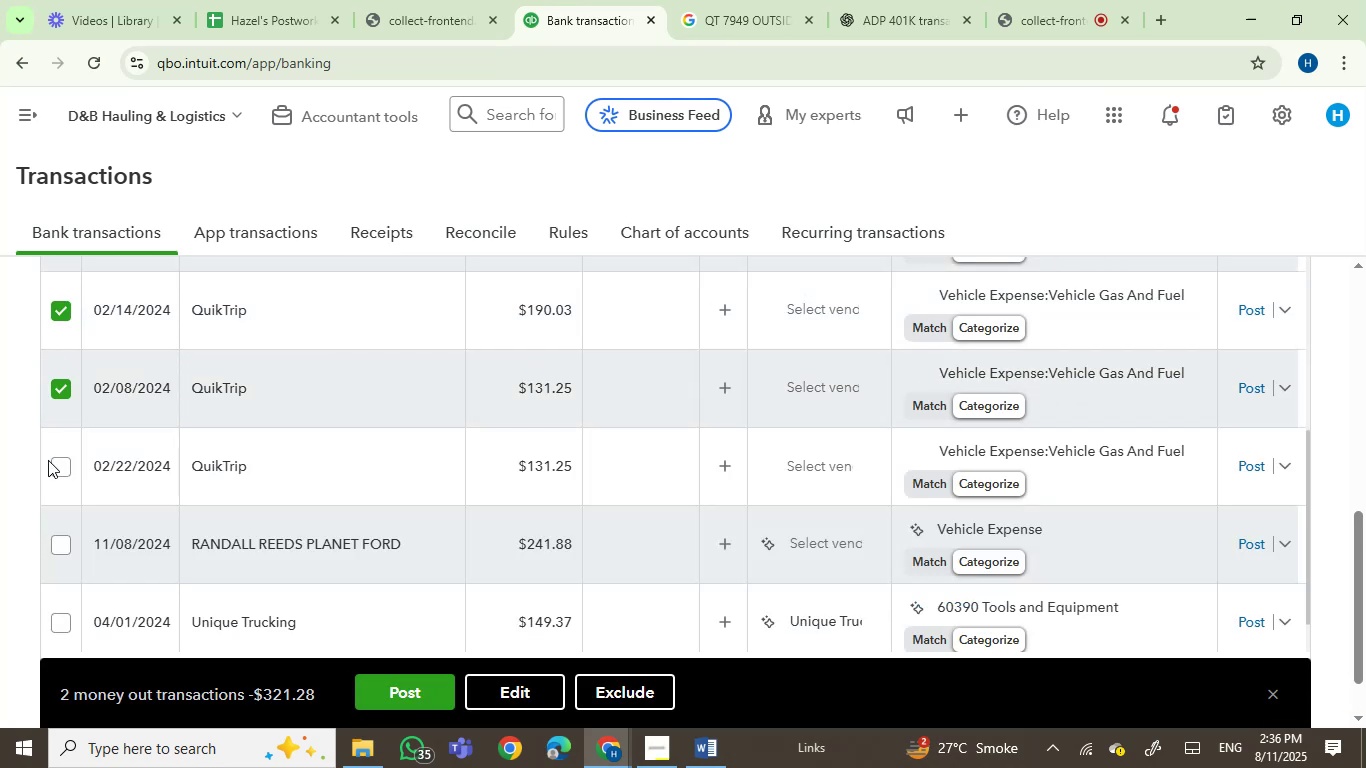 
left_click([62, 466])
 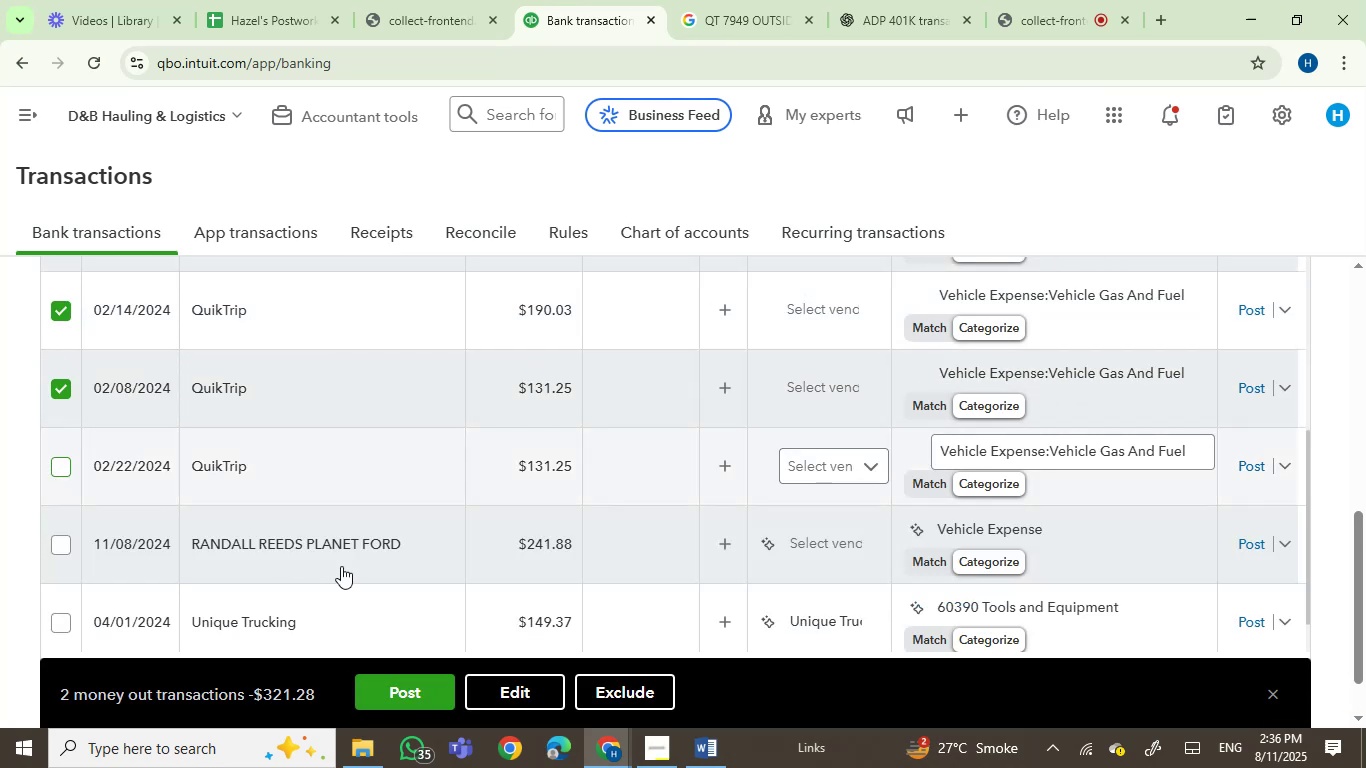 
scroll: coordinate [341, 566], scroll_direction: up, amount: 1.0
 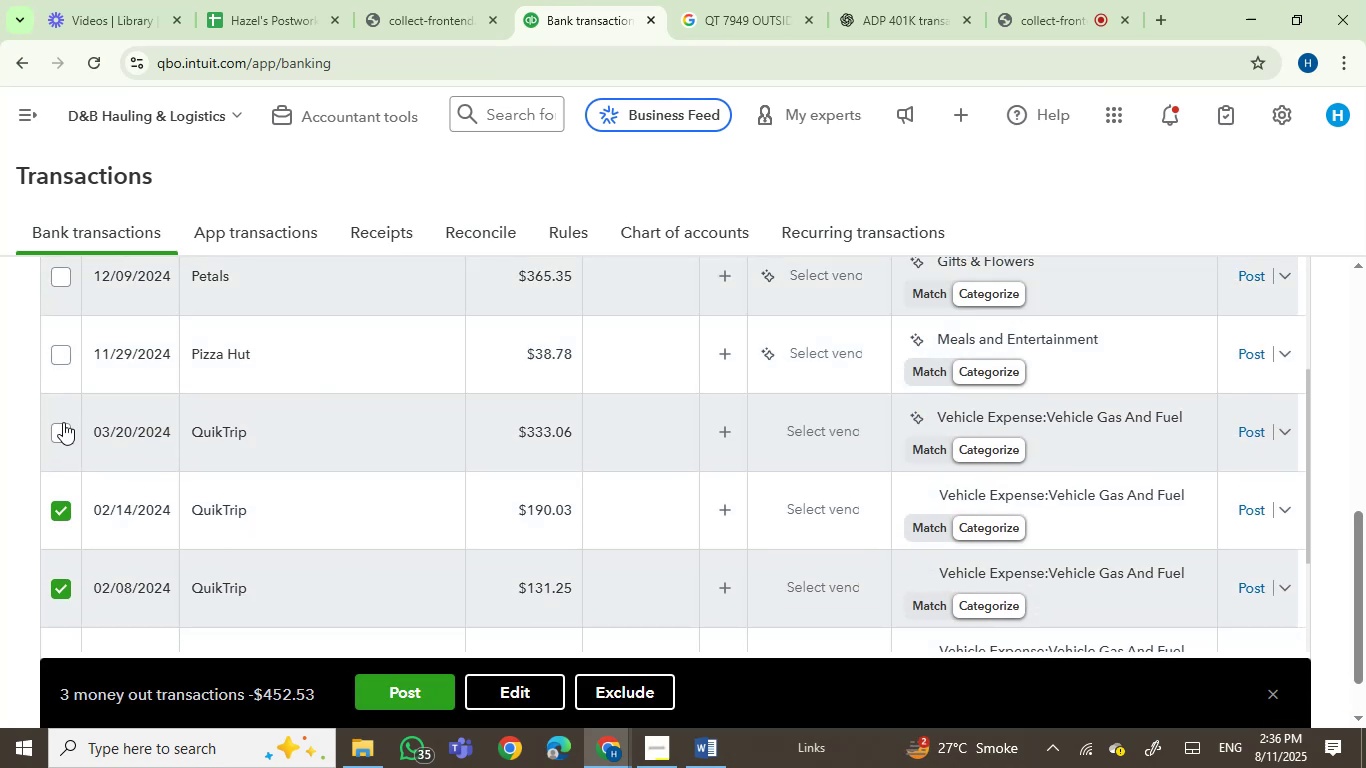 
left_click([63, 430])
 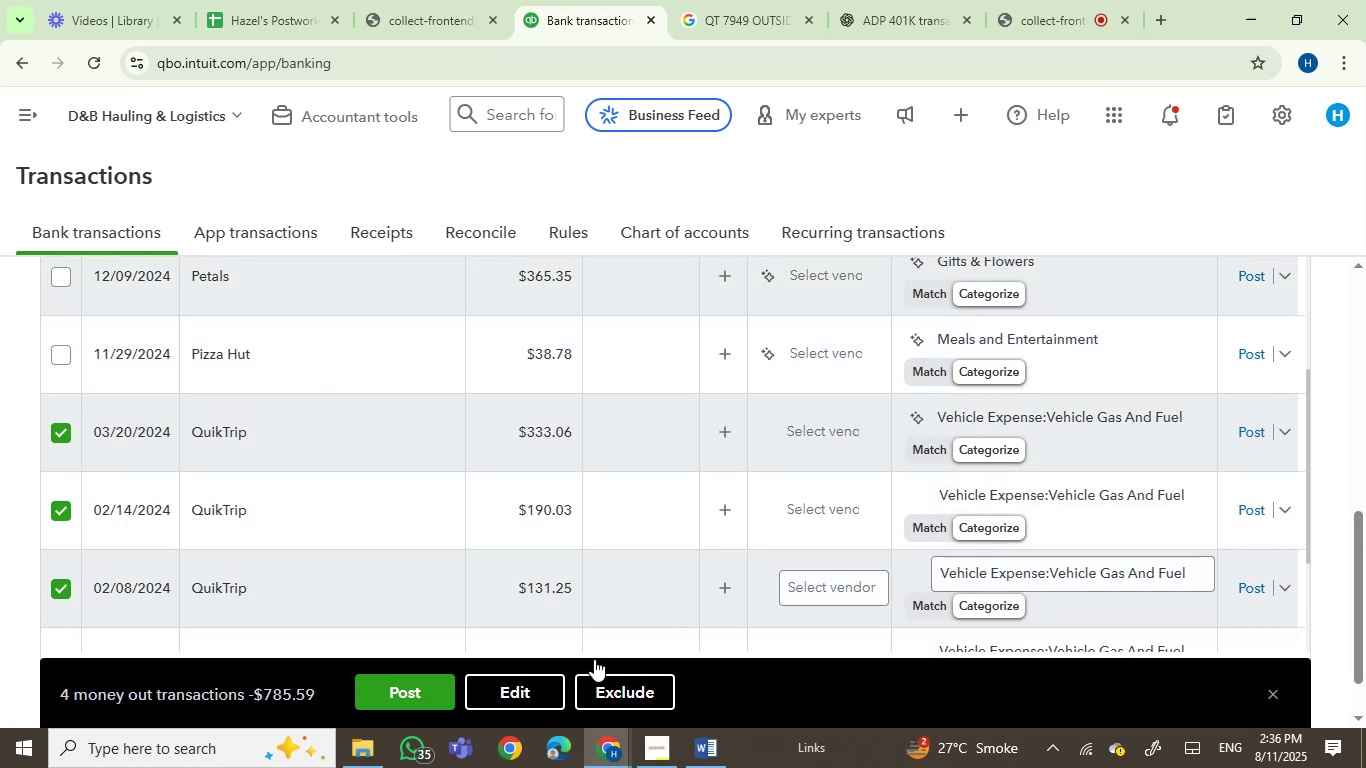 
left_click([551, 688])
 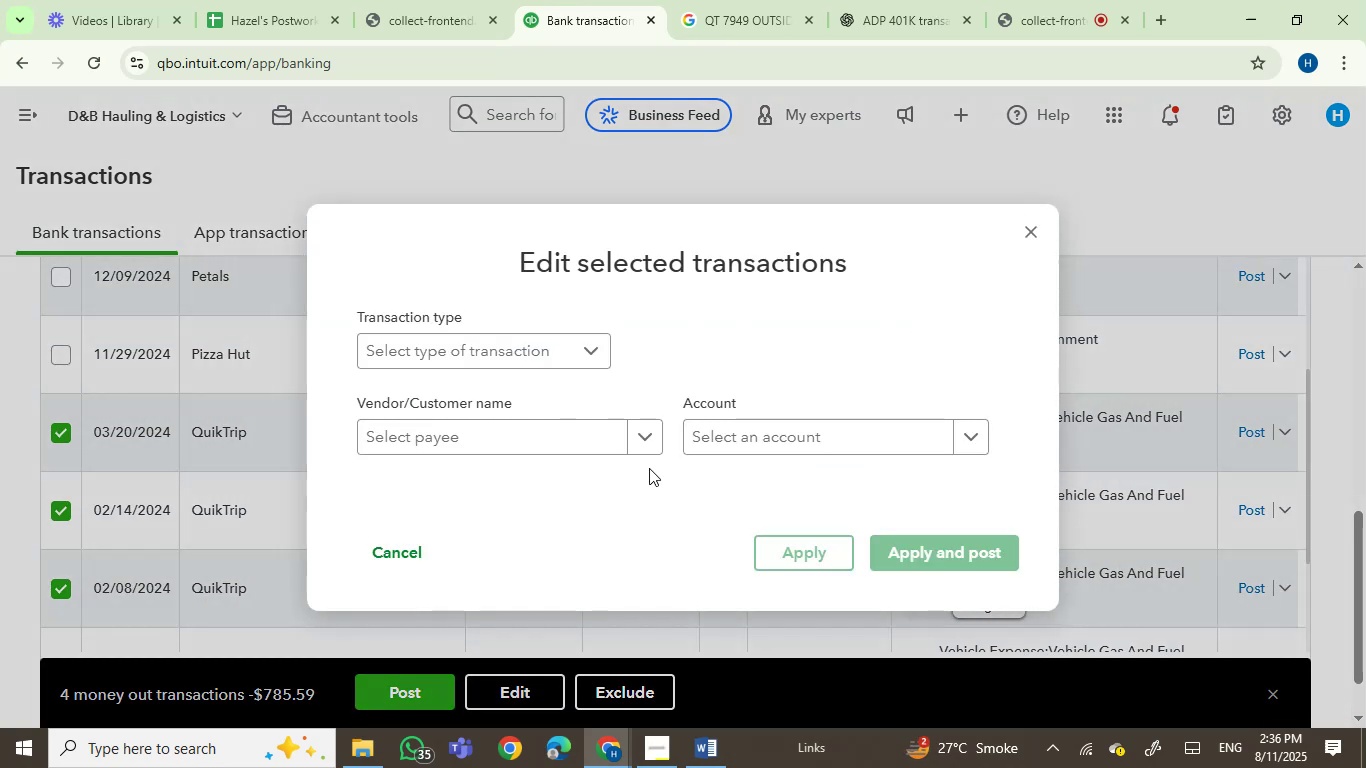 
left_click([576, 449])
 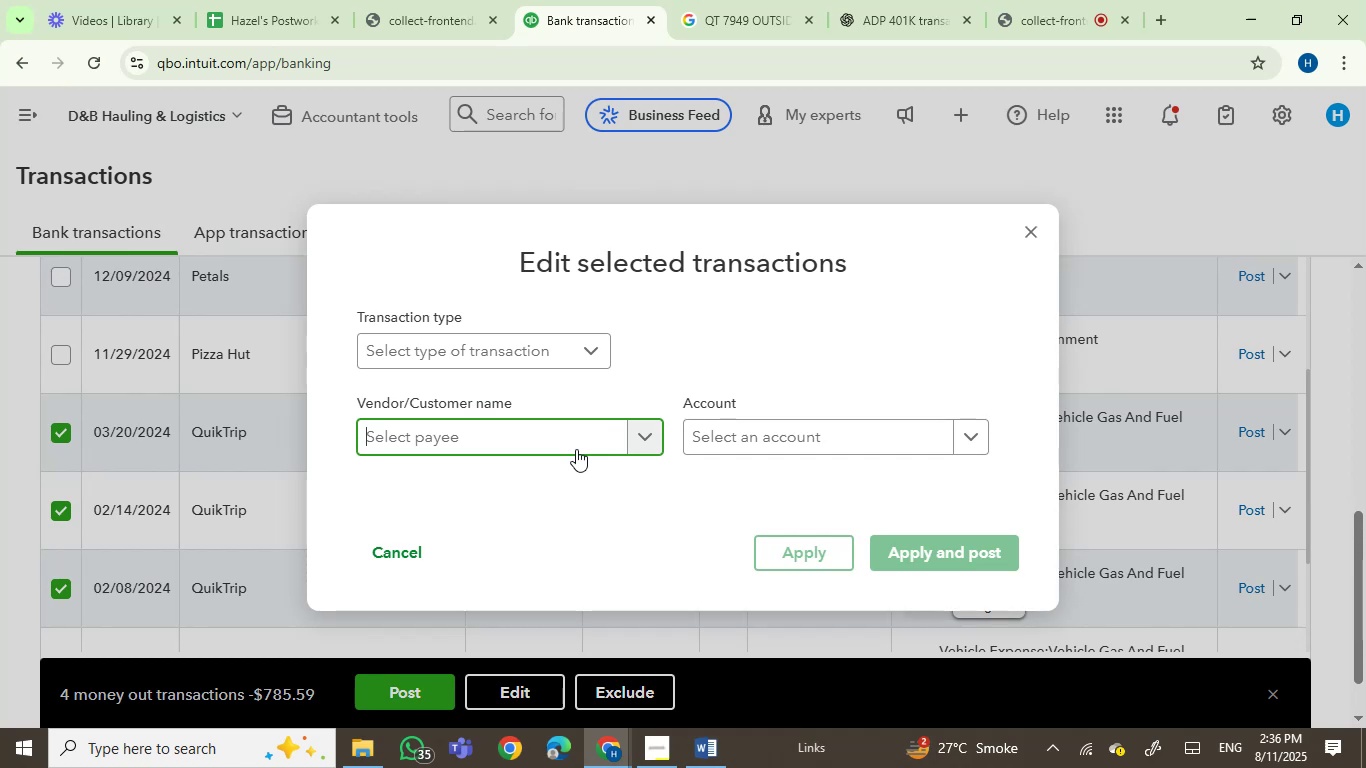 
key(Control+V)
 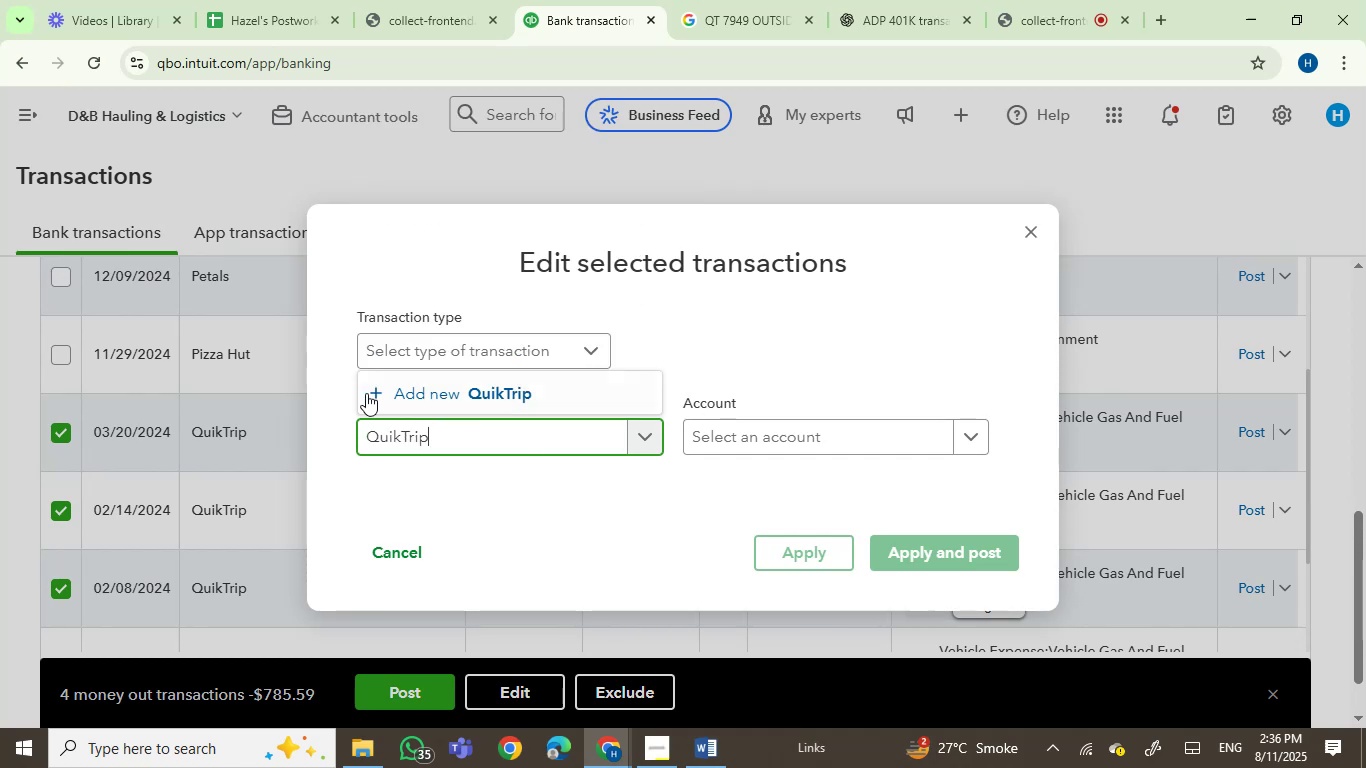 
left_click([438, 397])
 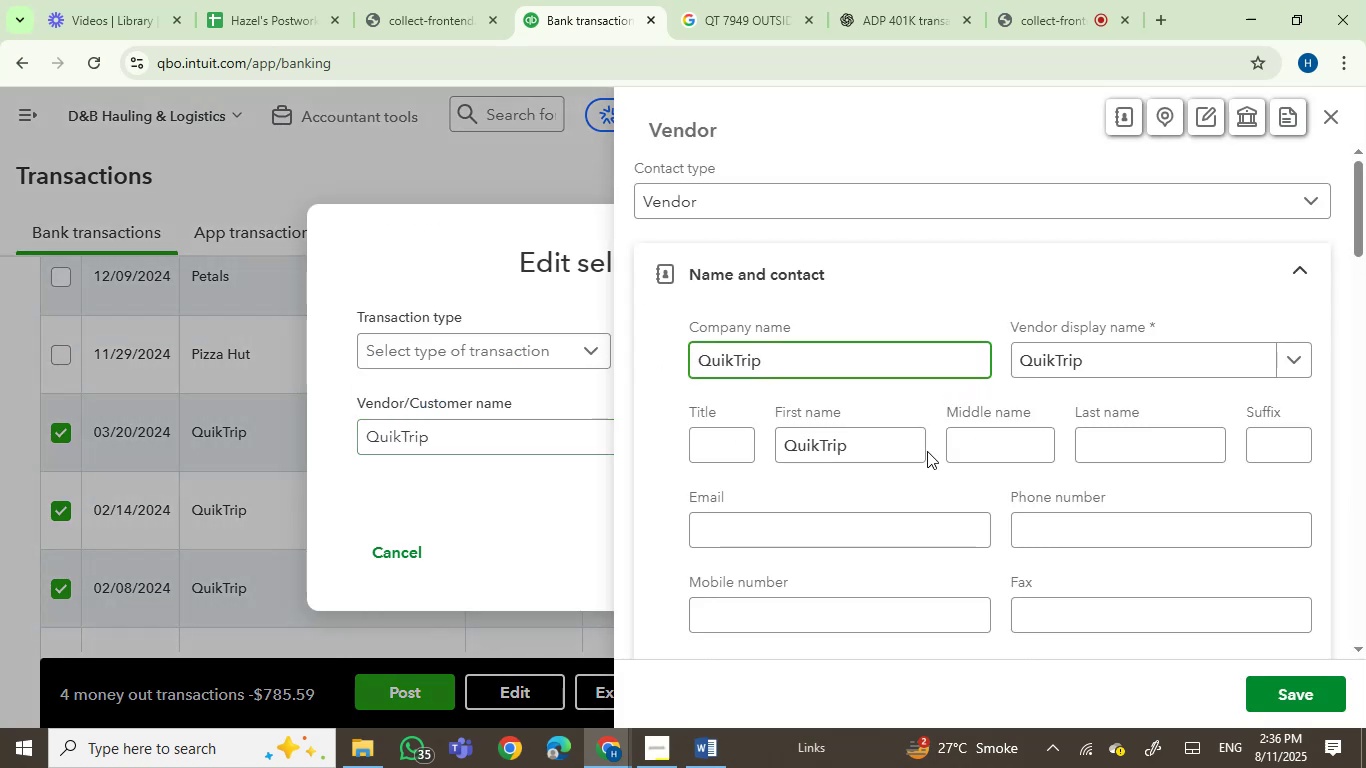 
left_click([1272, 681])
 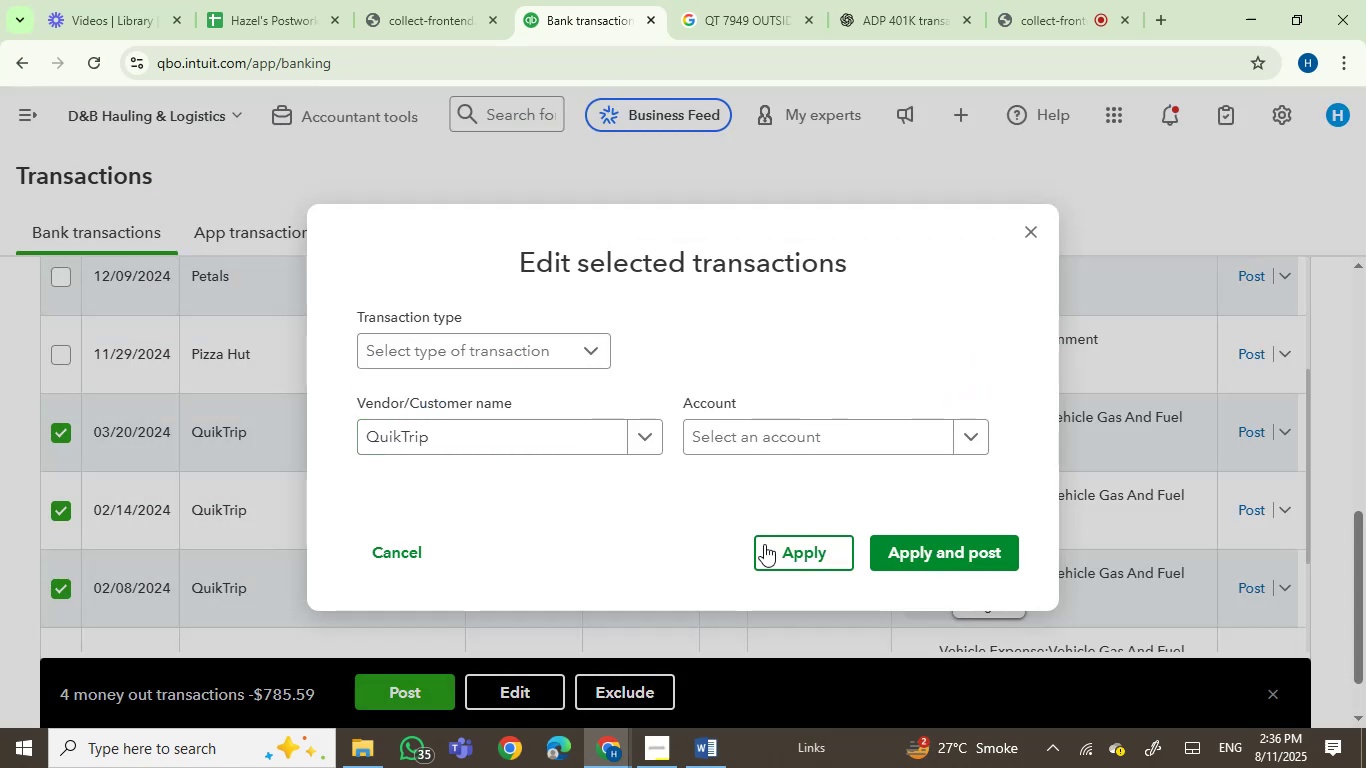 
left_click([781, 428])
 